 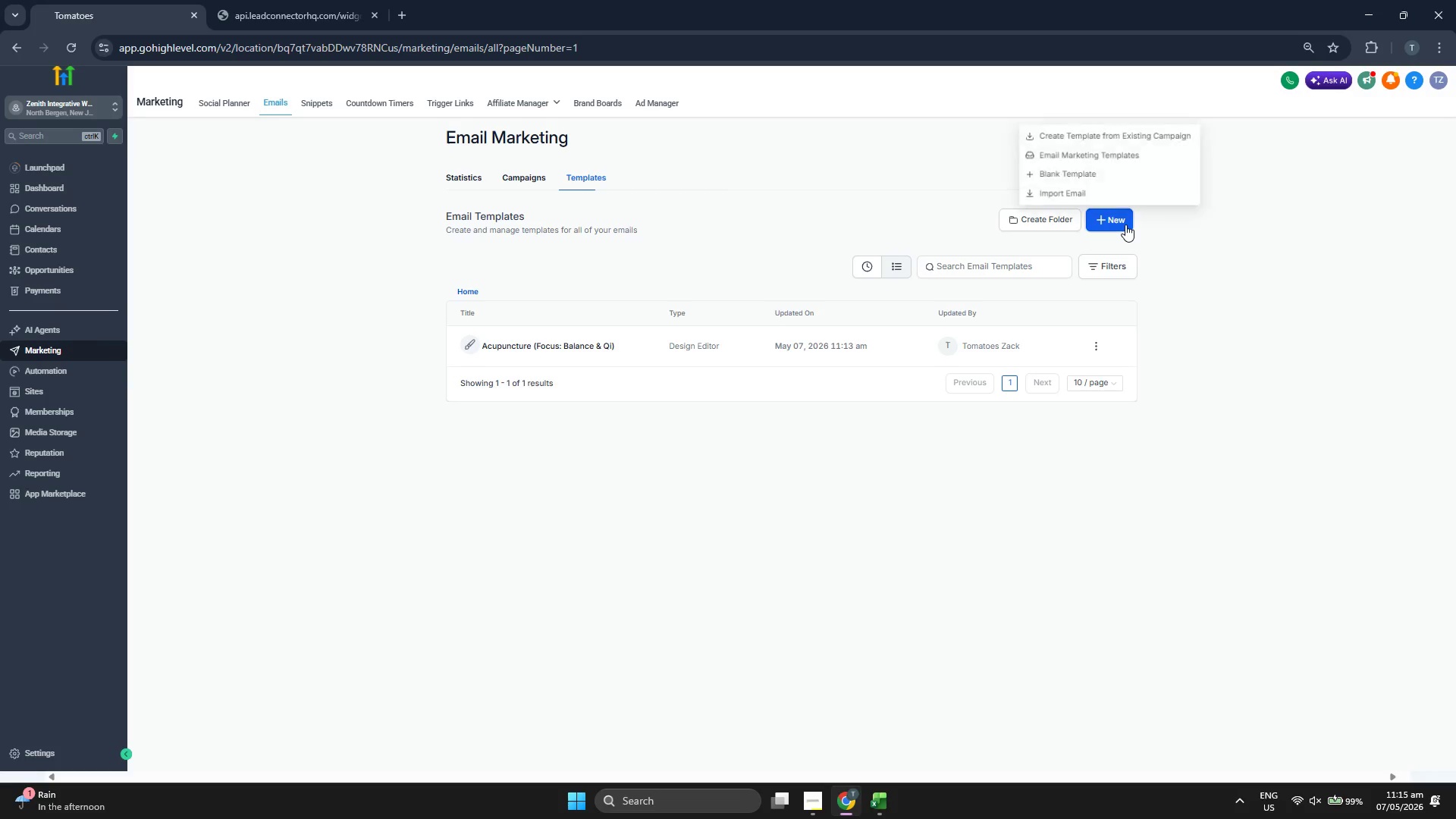 
left_click([1134, 168])
 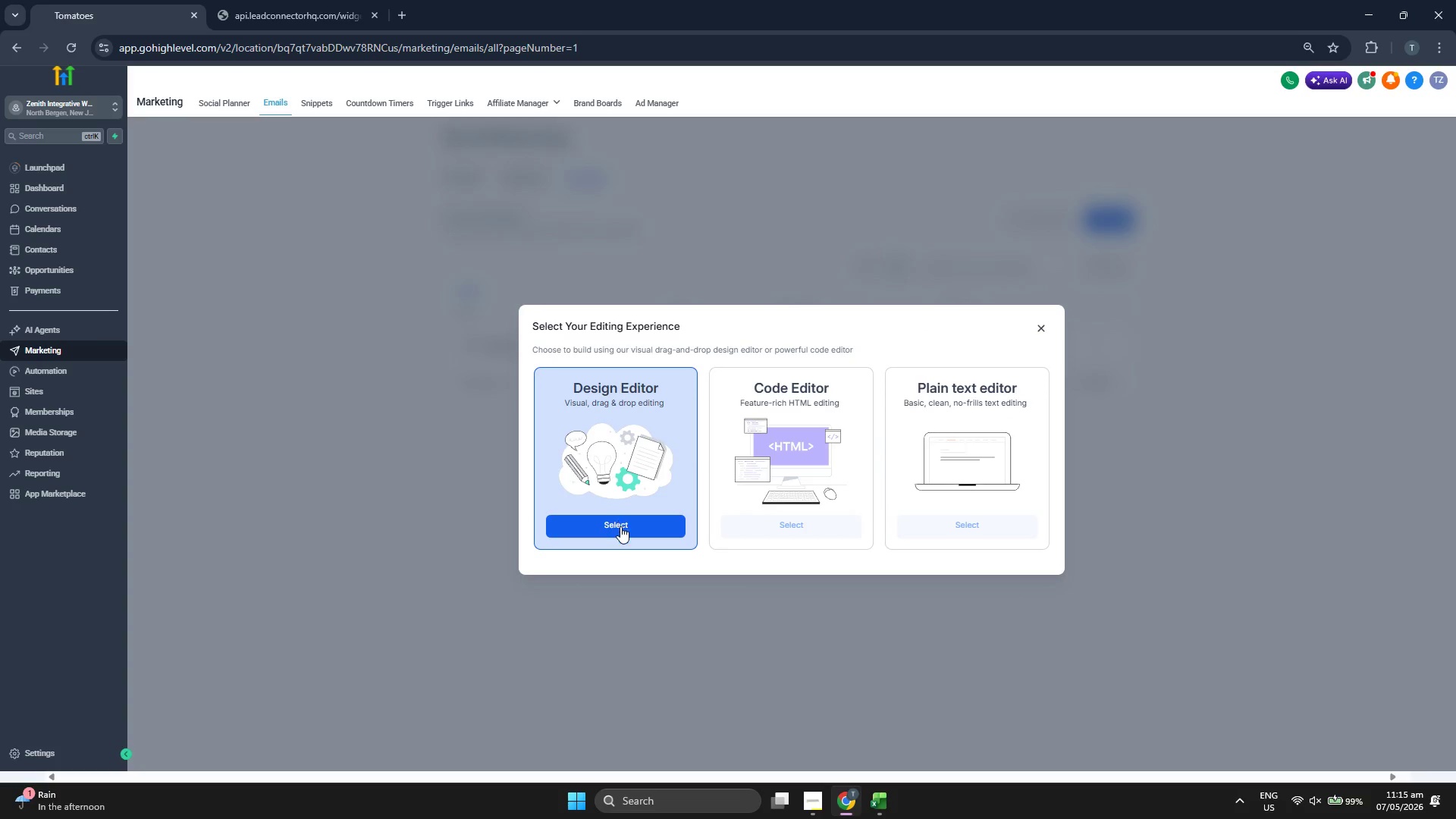 
left_click([620, 526])
 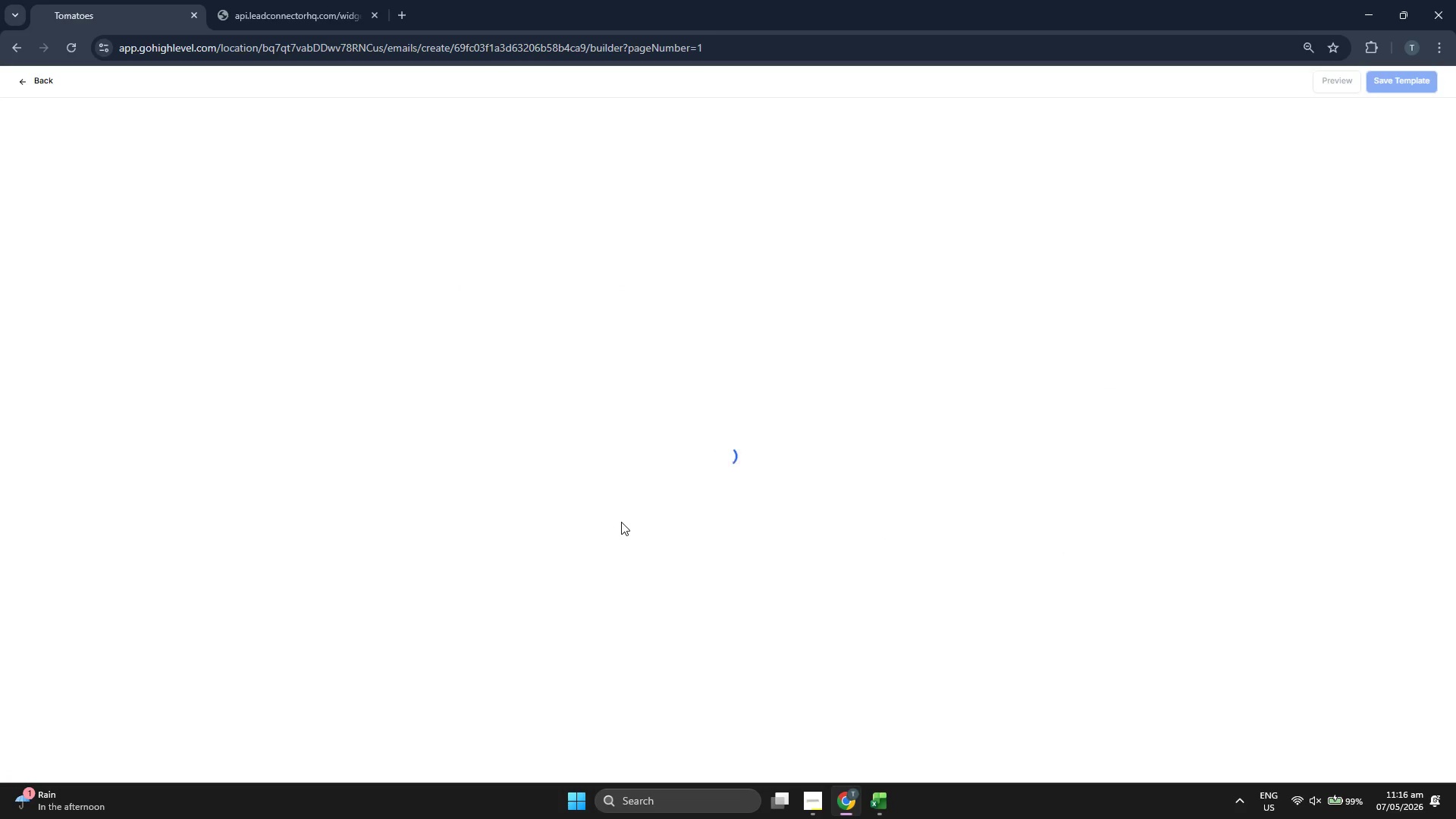 
wait(8.19)
 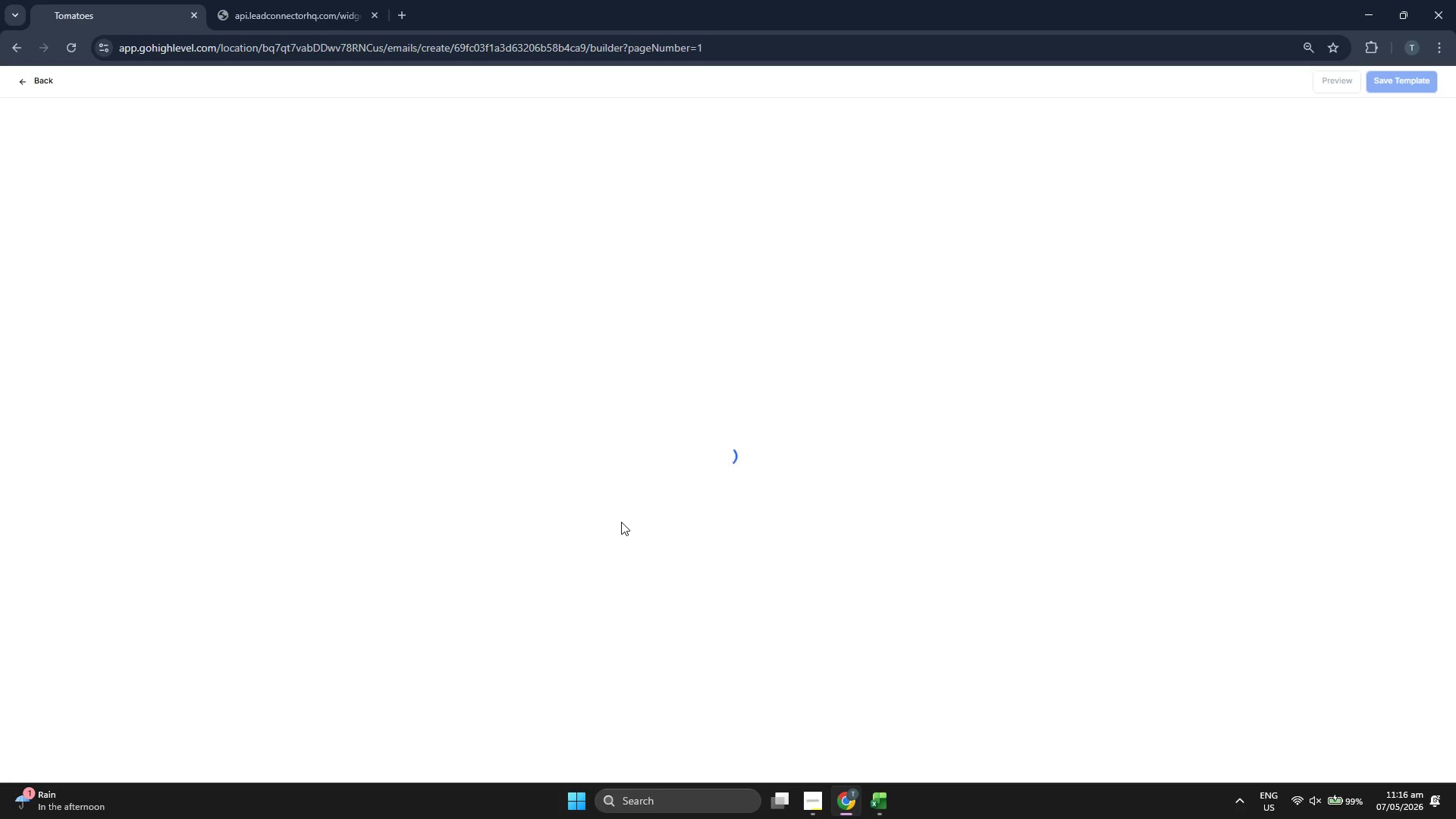 
left_click([801, 158])
 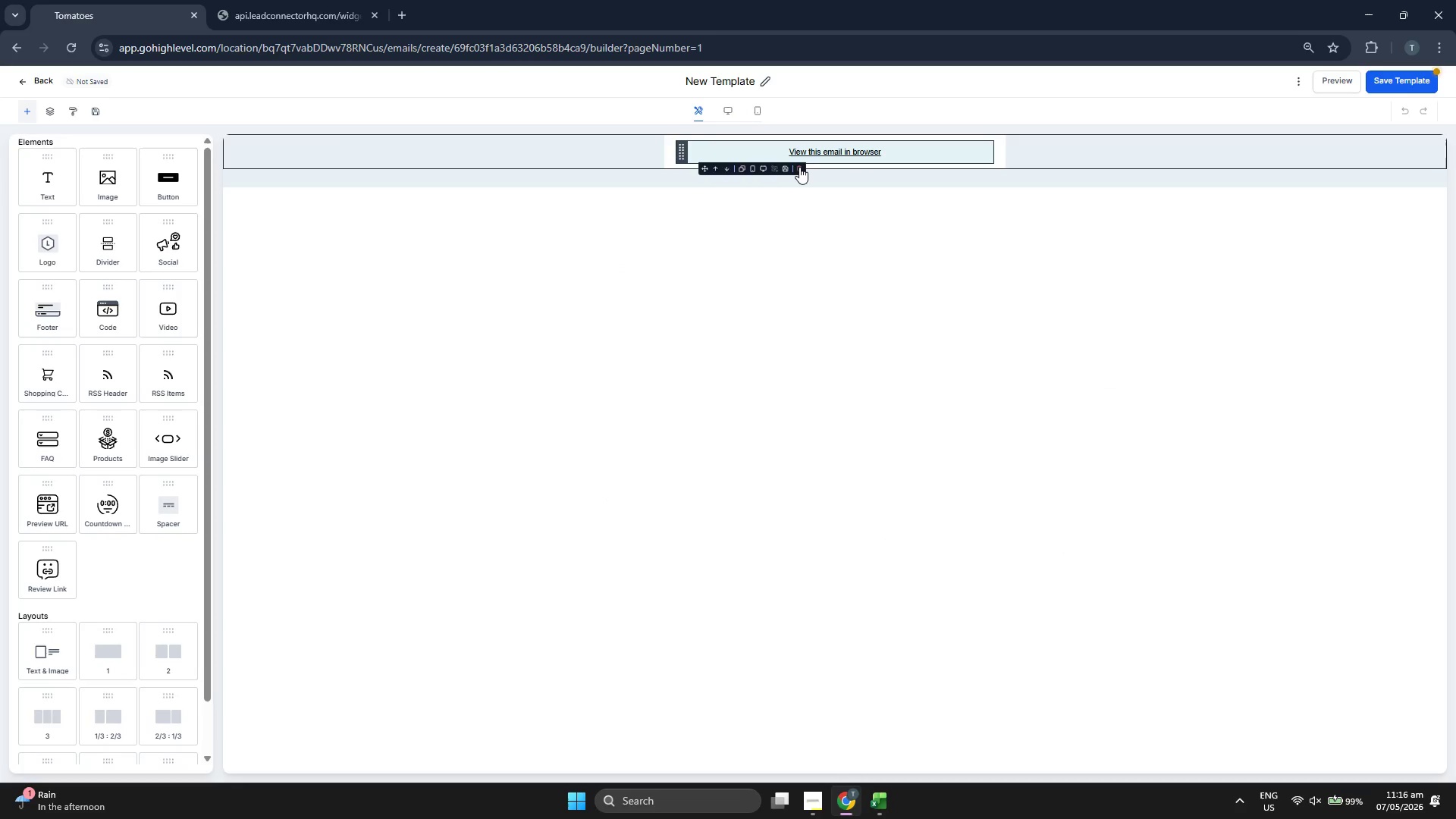 
left_click([799, 167])
 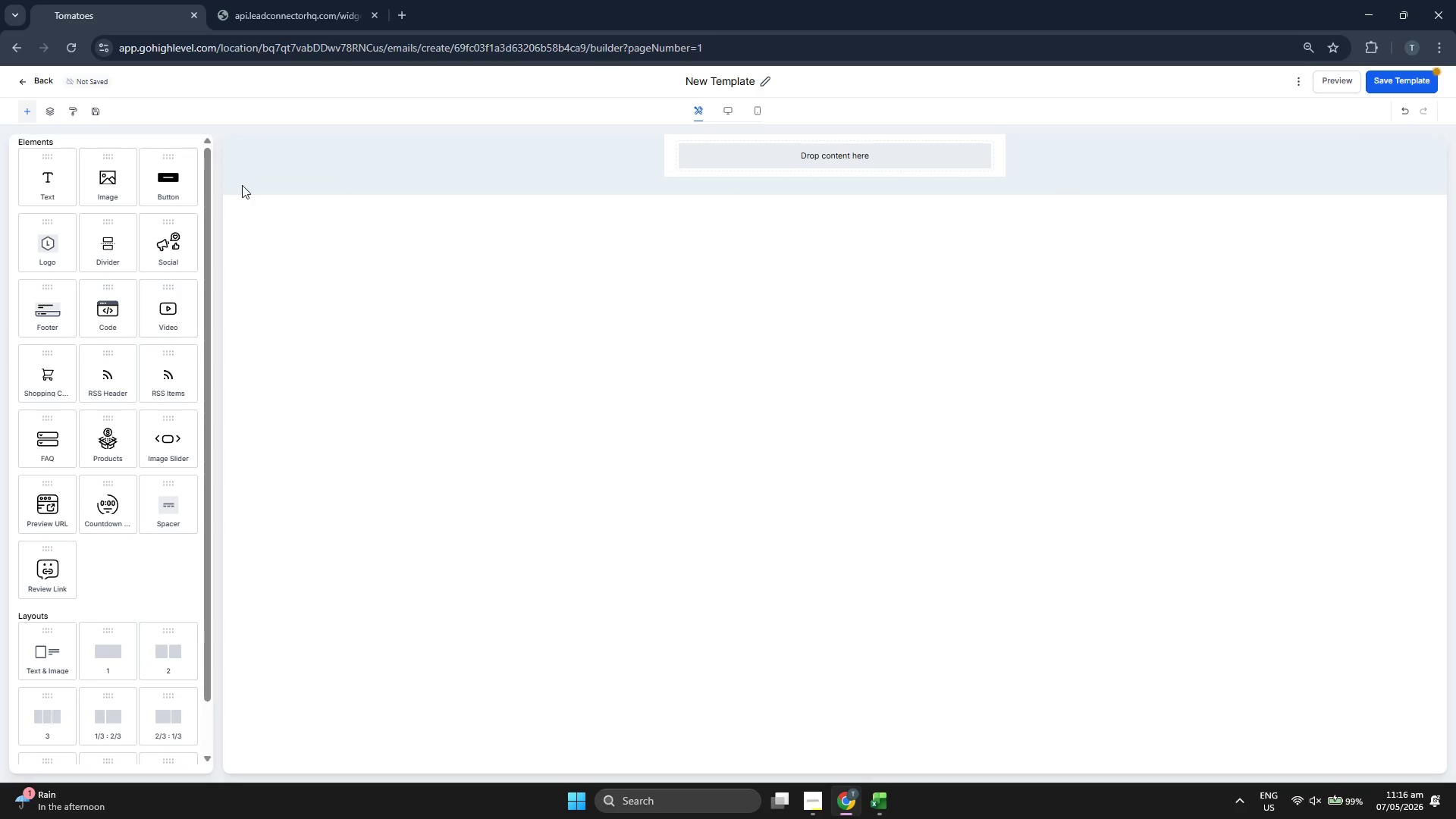 
left_click_drag(start_coordinate=[54, 190], to_coordinate=[765, 166])
 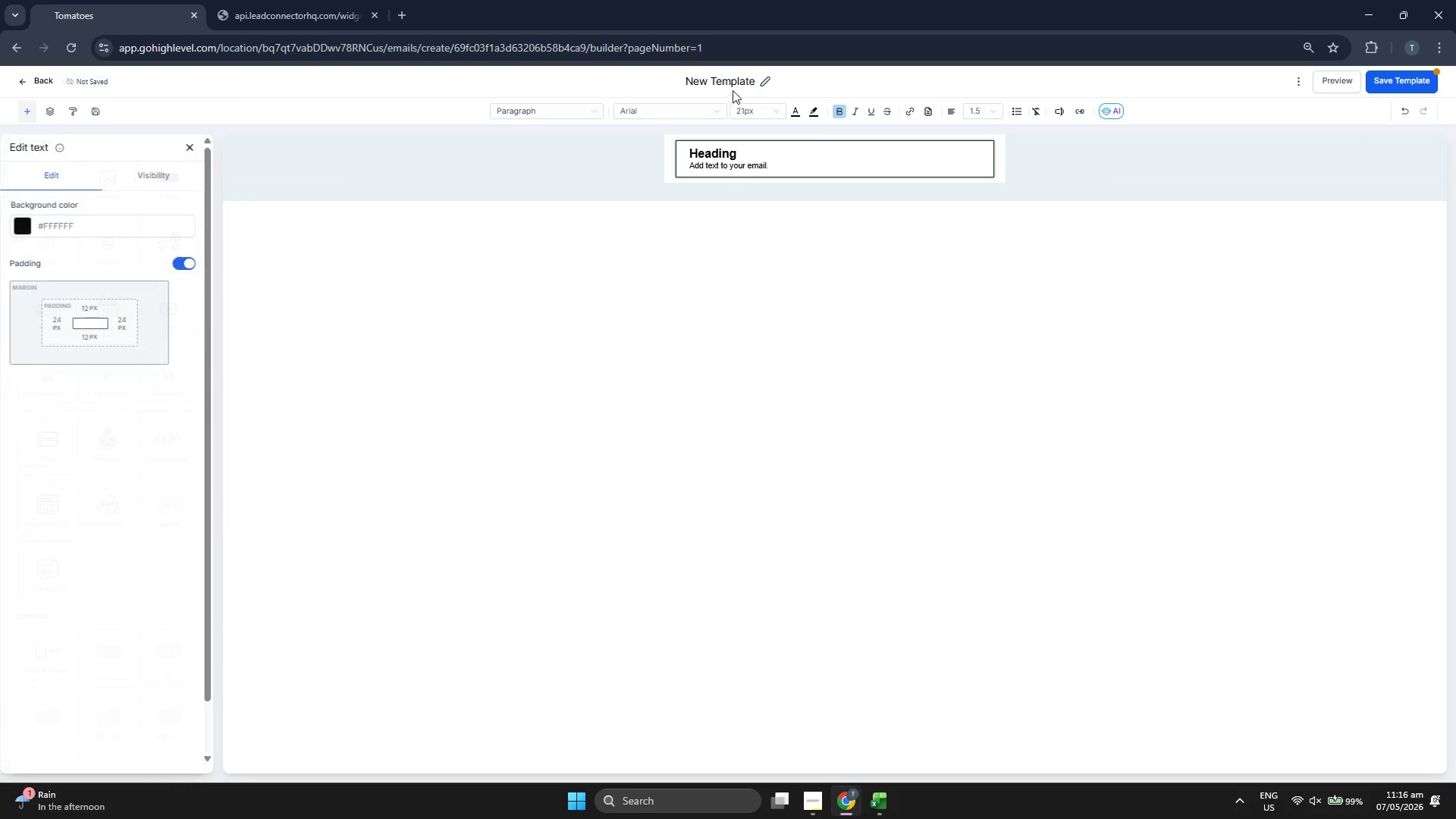 
left_click([741, 80])
 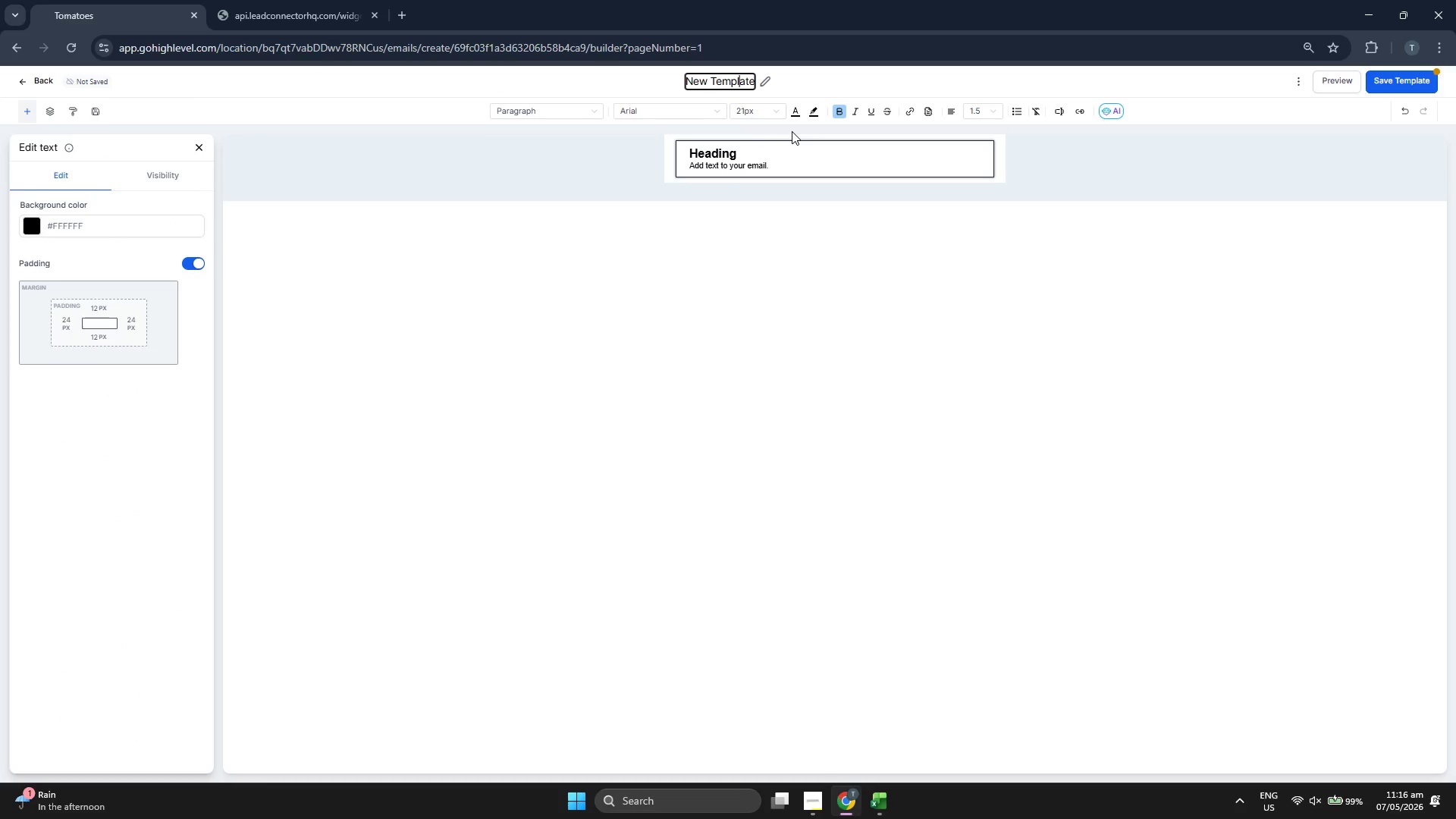 
key(ArrowRight)
 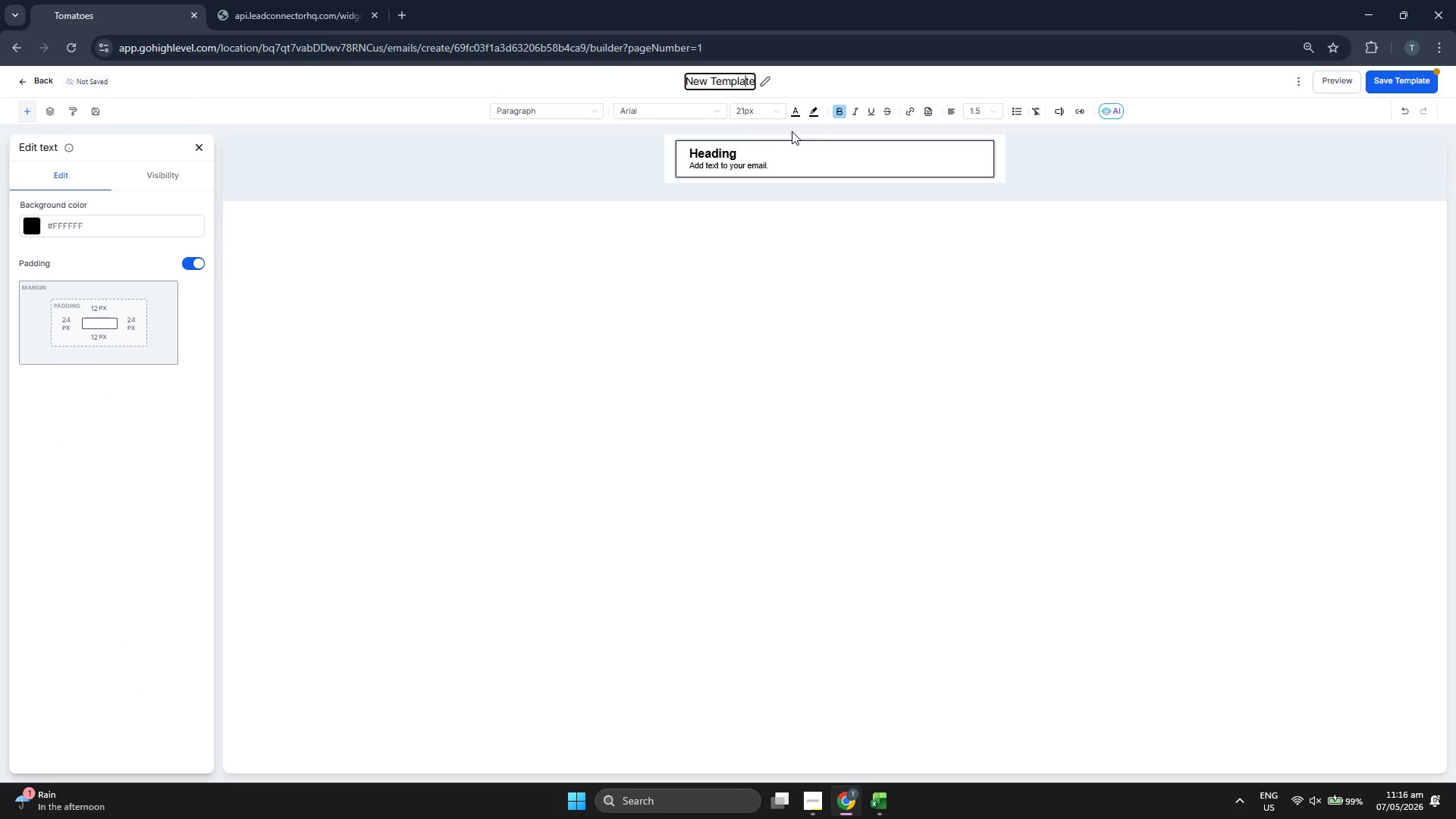 
key(ArrowRight)
 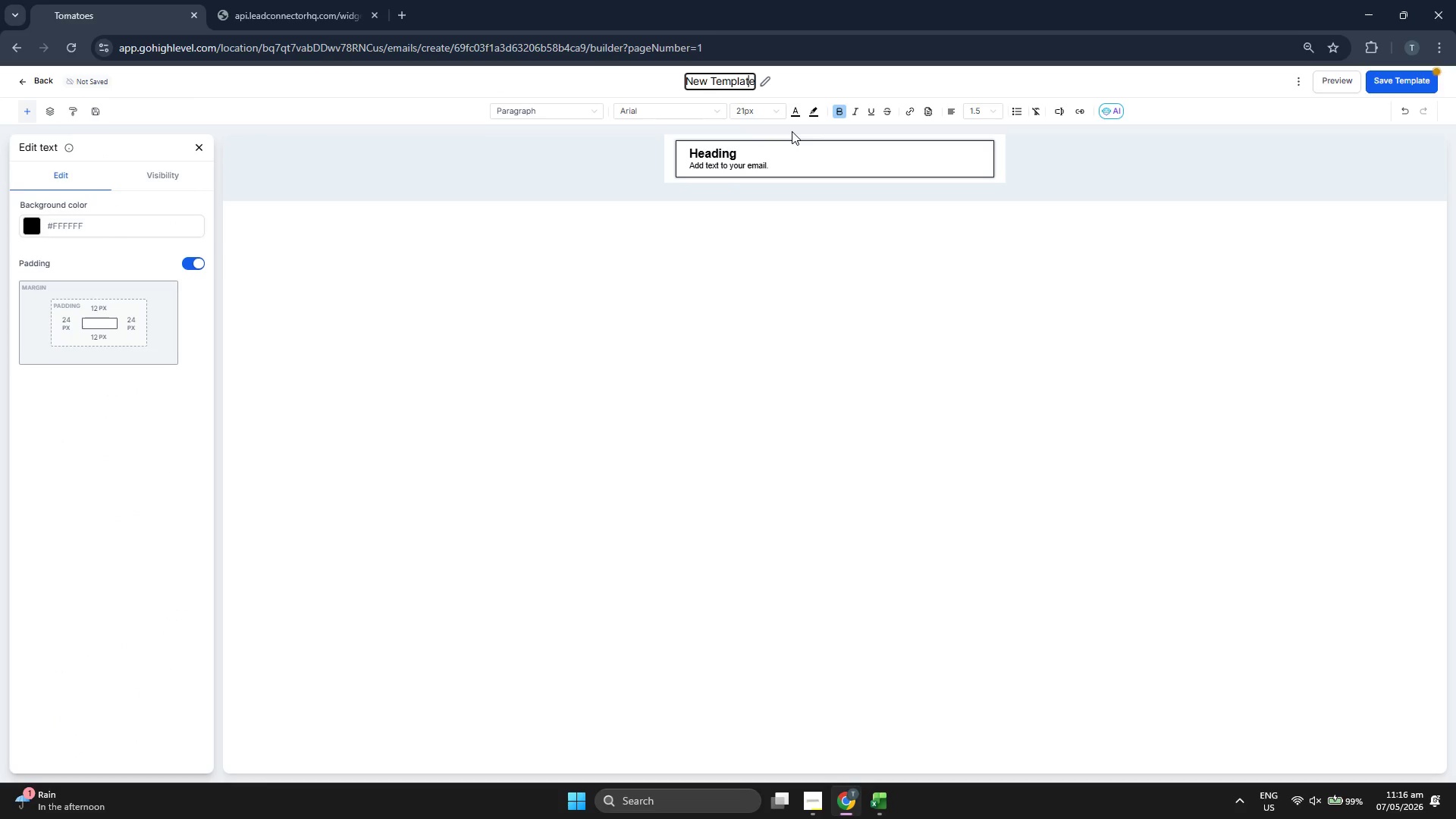 
key(ArrowRight)
 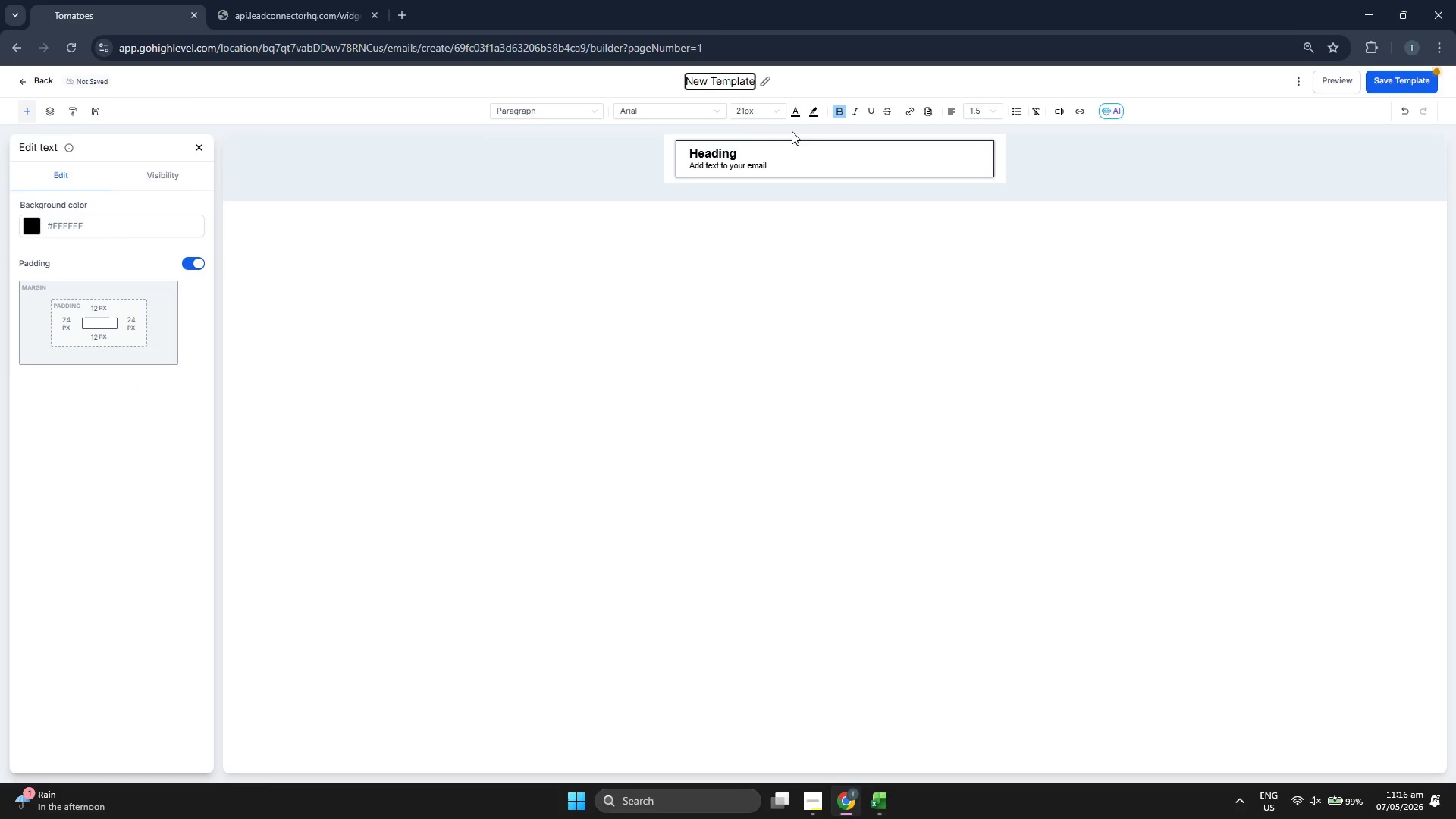 
key(Backspace)
key(Backspace)
key(Backspace)
key(Backspace)
key(Backspace)
key(Backspace)
key(Backspace)
key(Backspace)
key(Backspace)
key(Backspace)
key(Backspace)
key(Backspace)
type(Branch 1)
key(Backspace)
type(2: Naut)
key(Backspace)
key(Backspace)
type(tuparo)
key(Backspace)
key(Backspace)
key(Backspace)
key(Backspace)
type(ropathy (Focus: Toot )
key(Backspace)
key(Backspace)
key(Backspace)
key(Backspace)
key(Backspace)
type(ROOT )
key(Backspace)
key(Backspace)
key(Backspace)
key(Backspace)
type(oot Cause & Optiomization)
 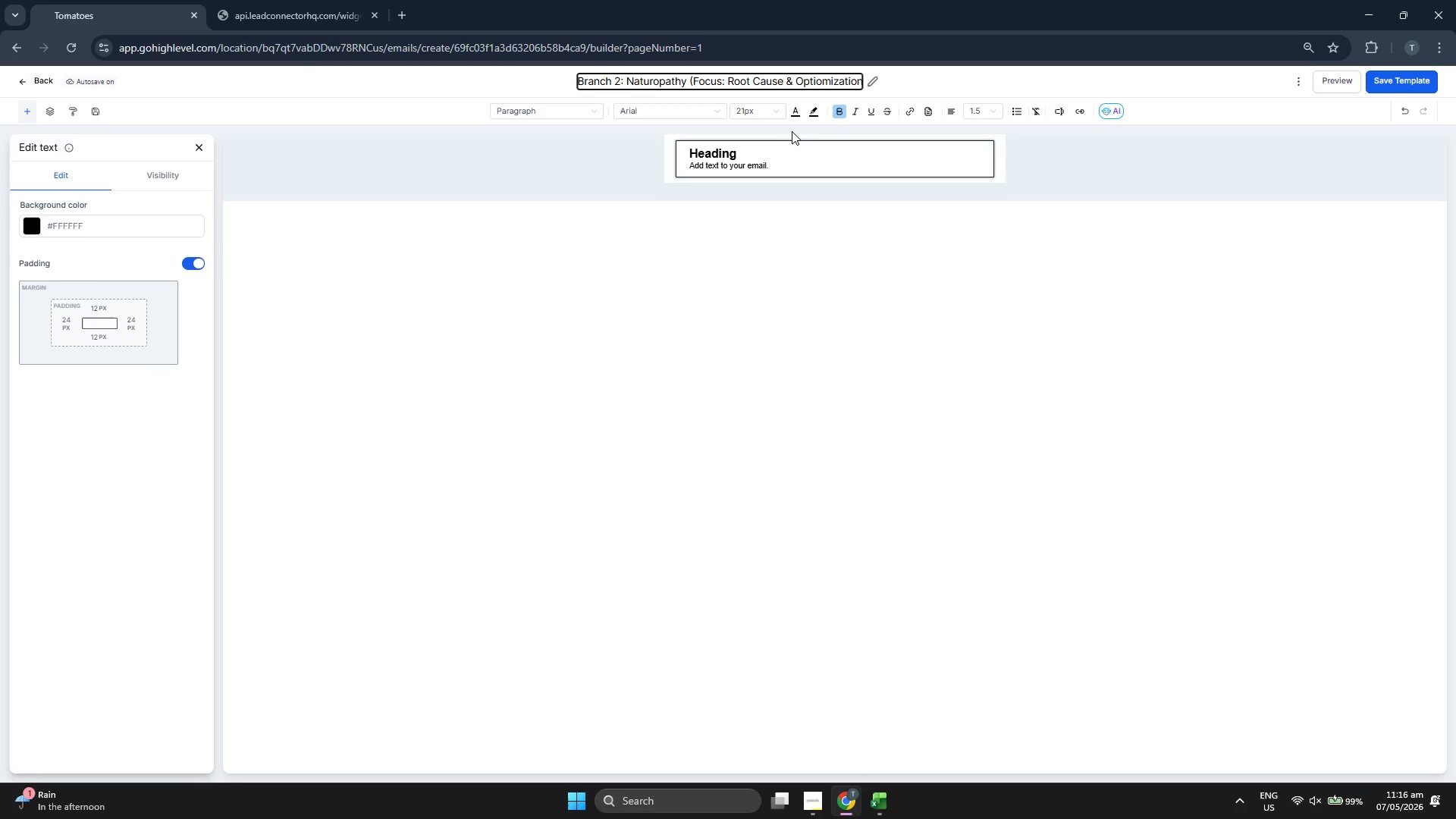 
left_click_drag(start_coordinate=[852, 328], to_coordinate=[857, 329])
 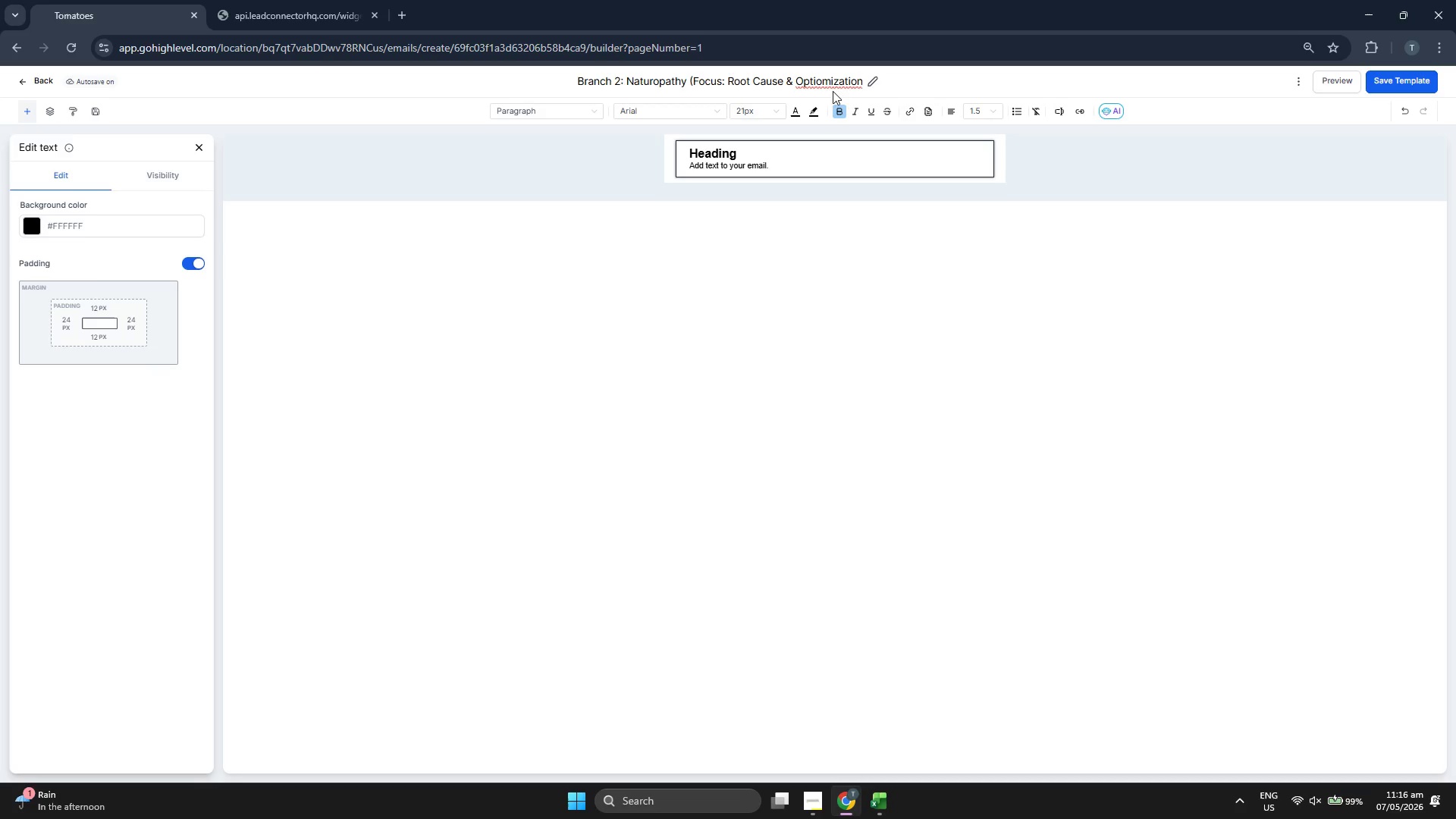 
double_click([832, 83])
 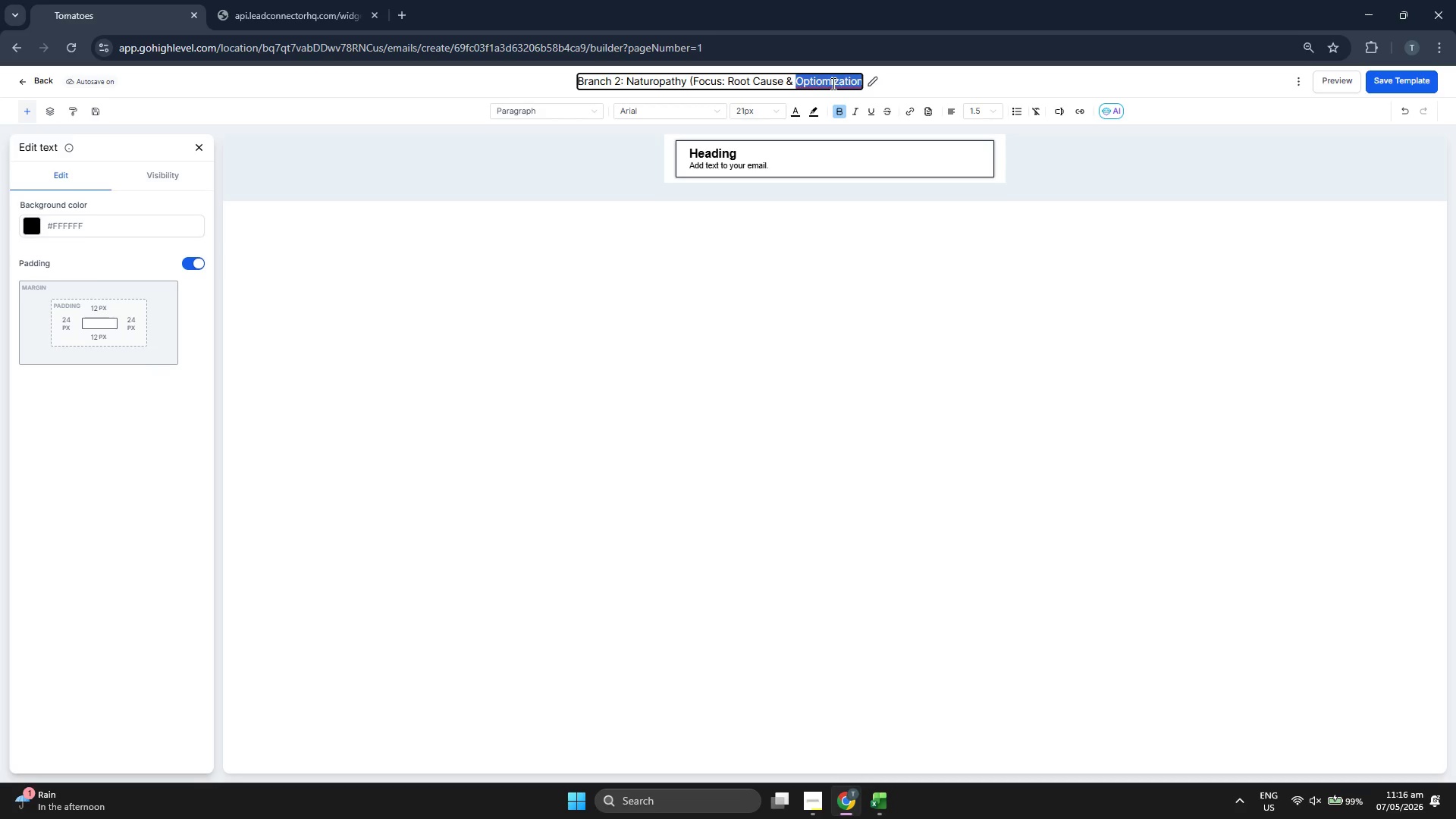 
right_click([832, 83])
 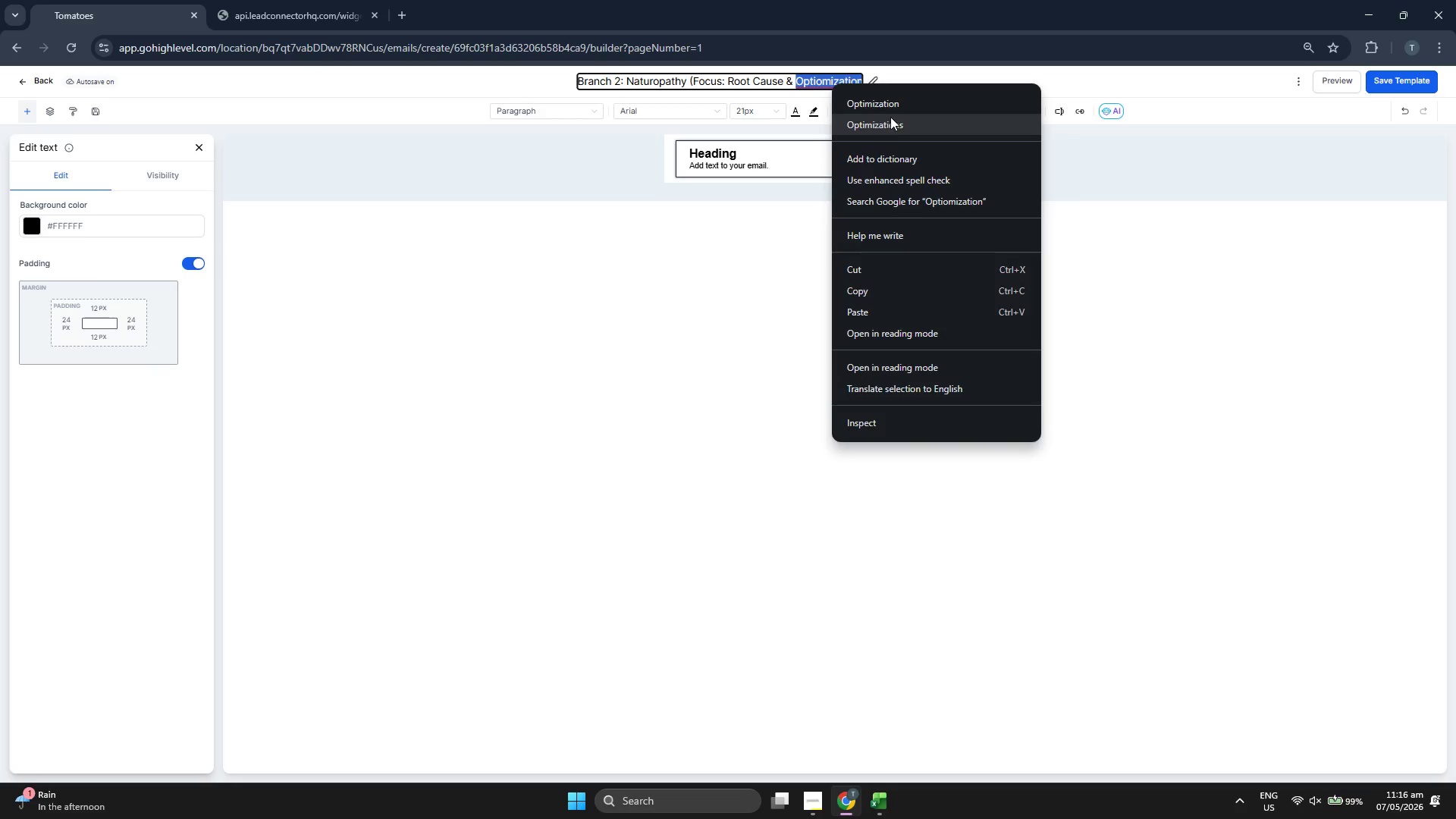 
left_click([893, 113])
 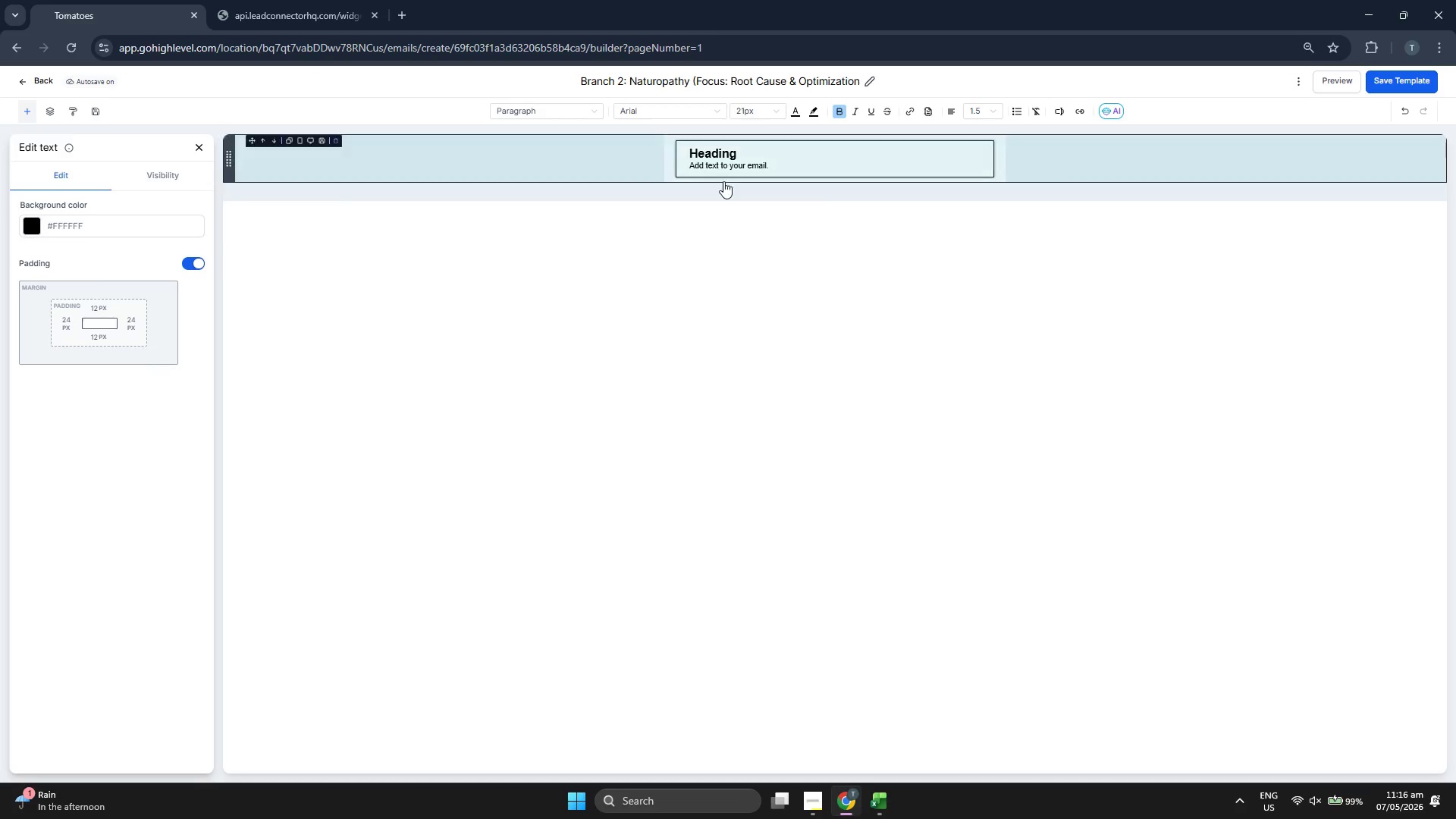 
left_click([742, 156])
 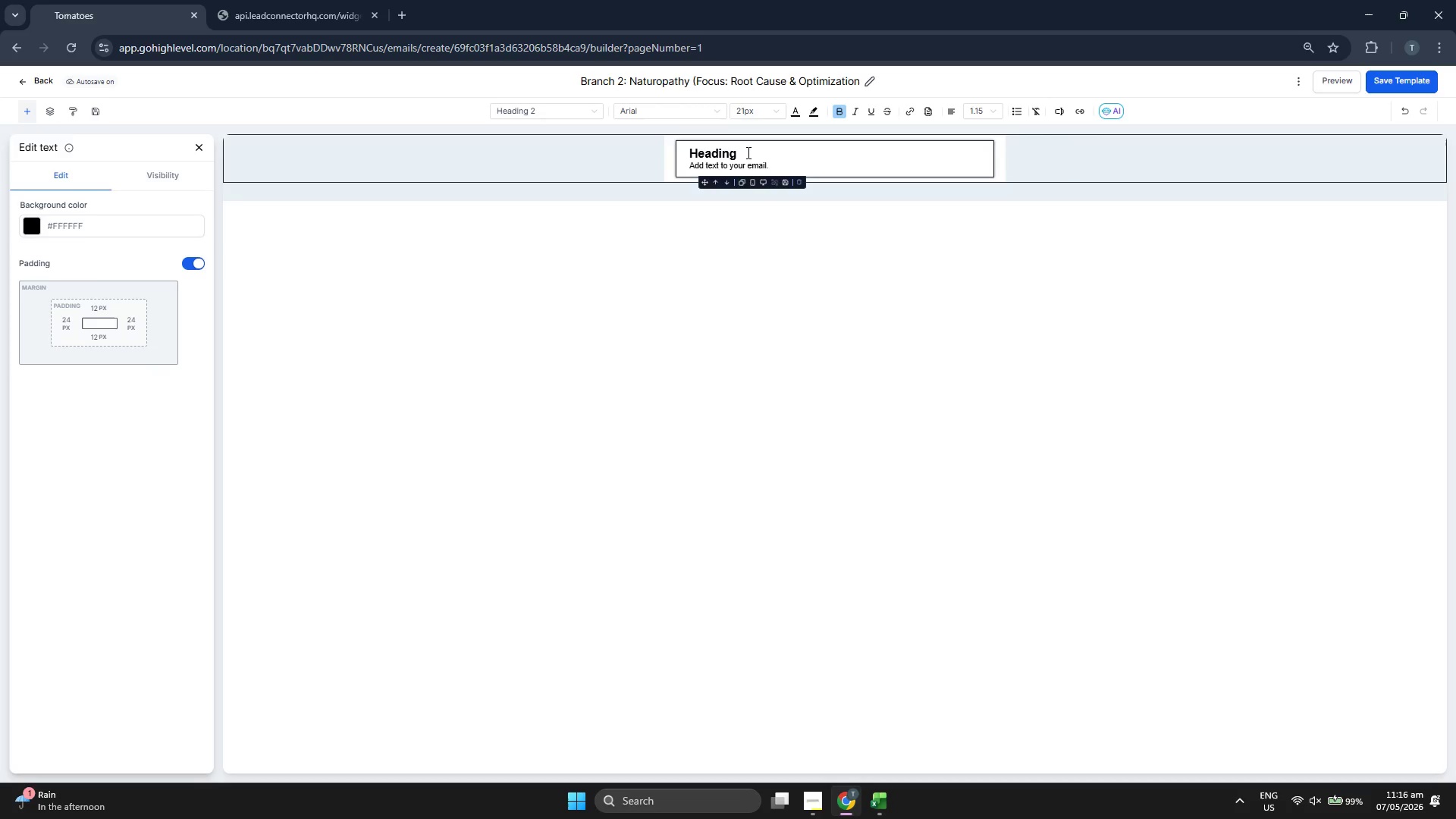 
key(Backspace)
 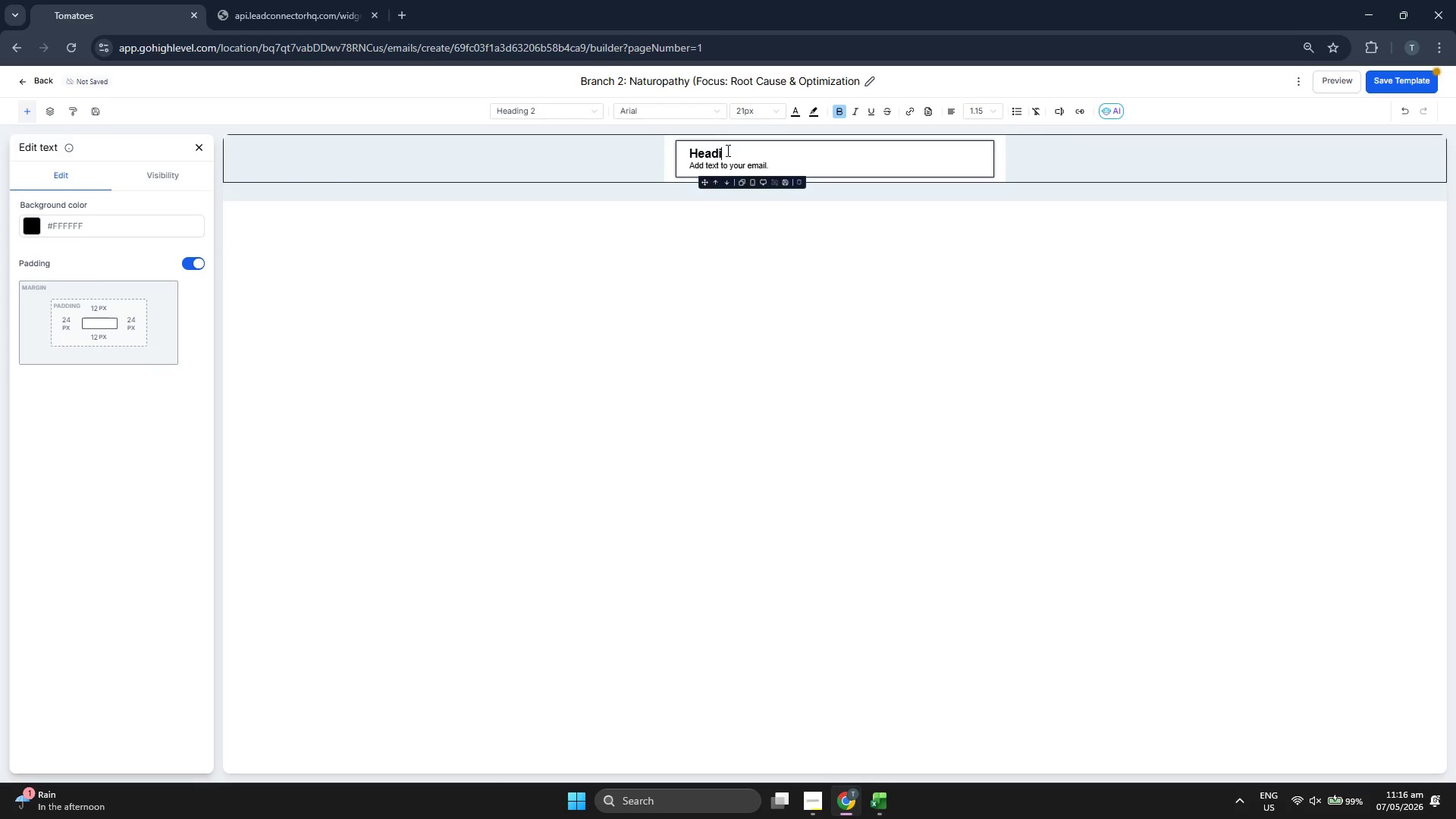 
key(Backspace)
 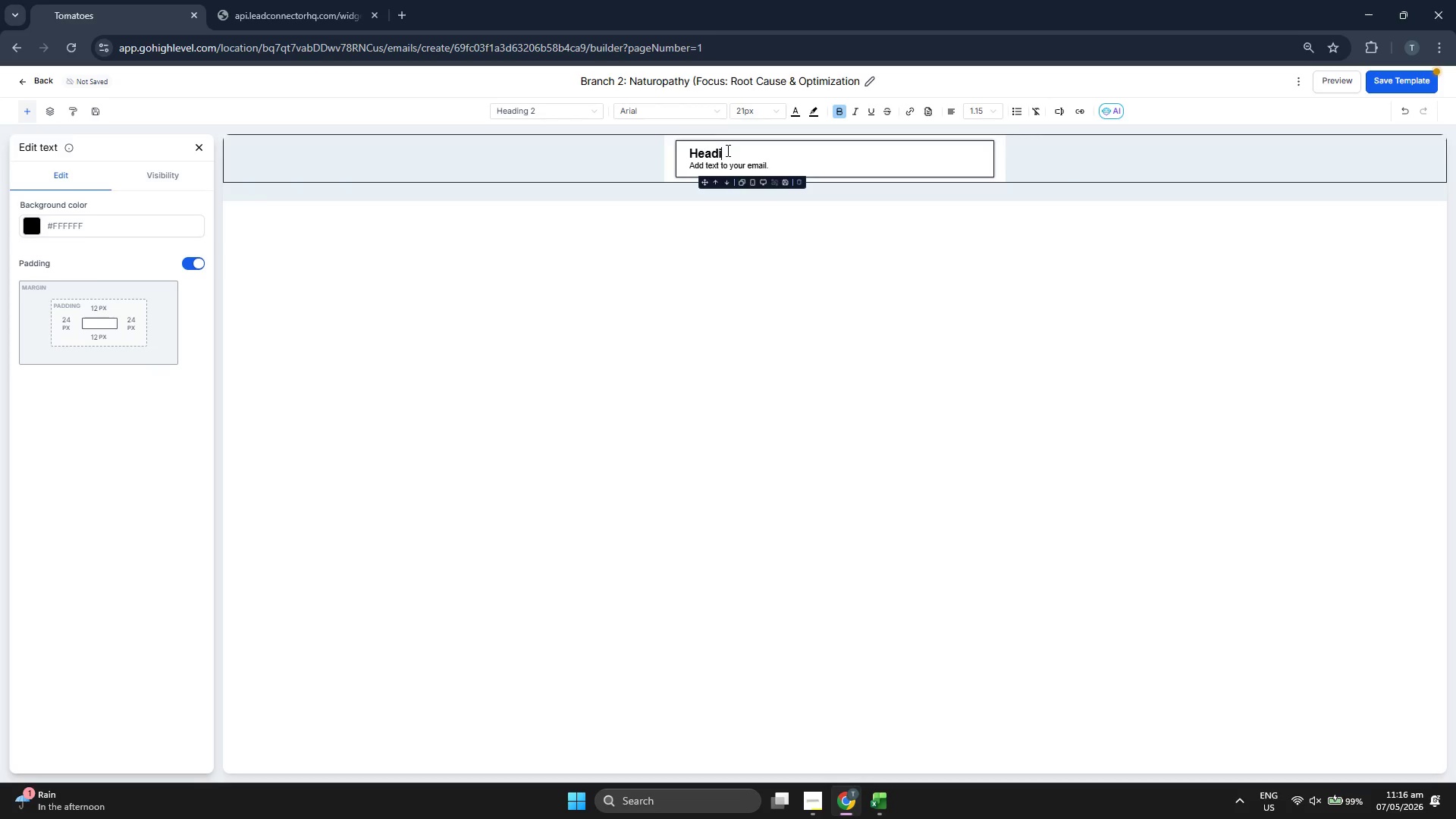 
key(Backspace)
 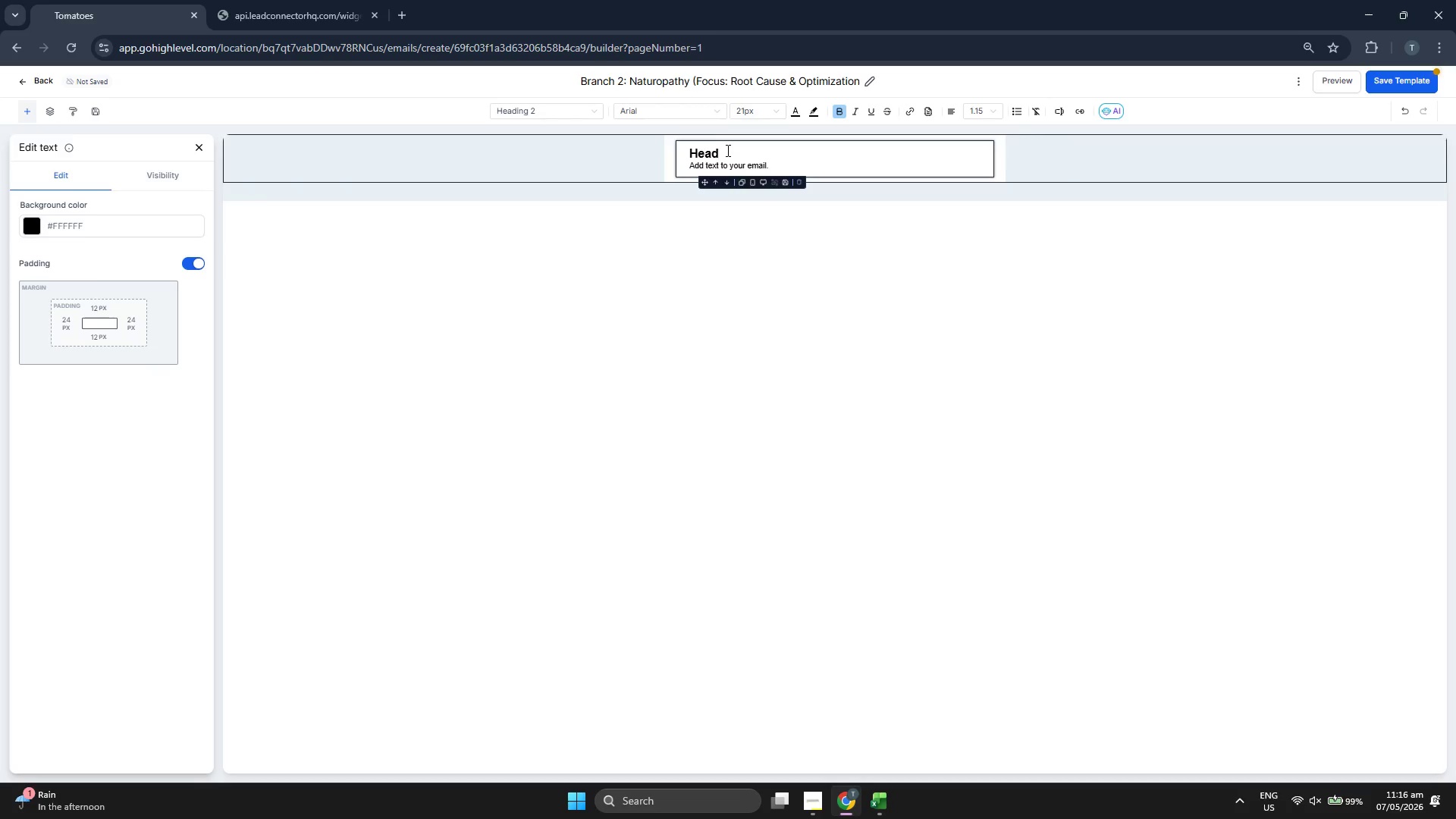 
key(Backspace)
 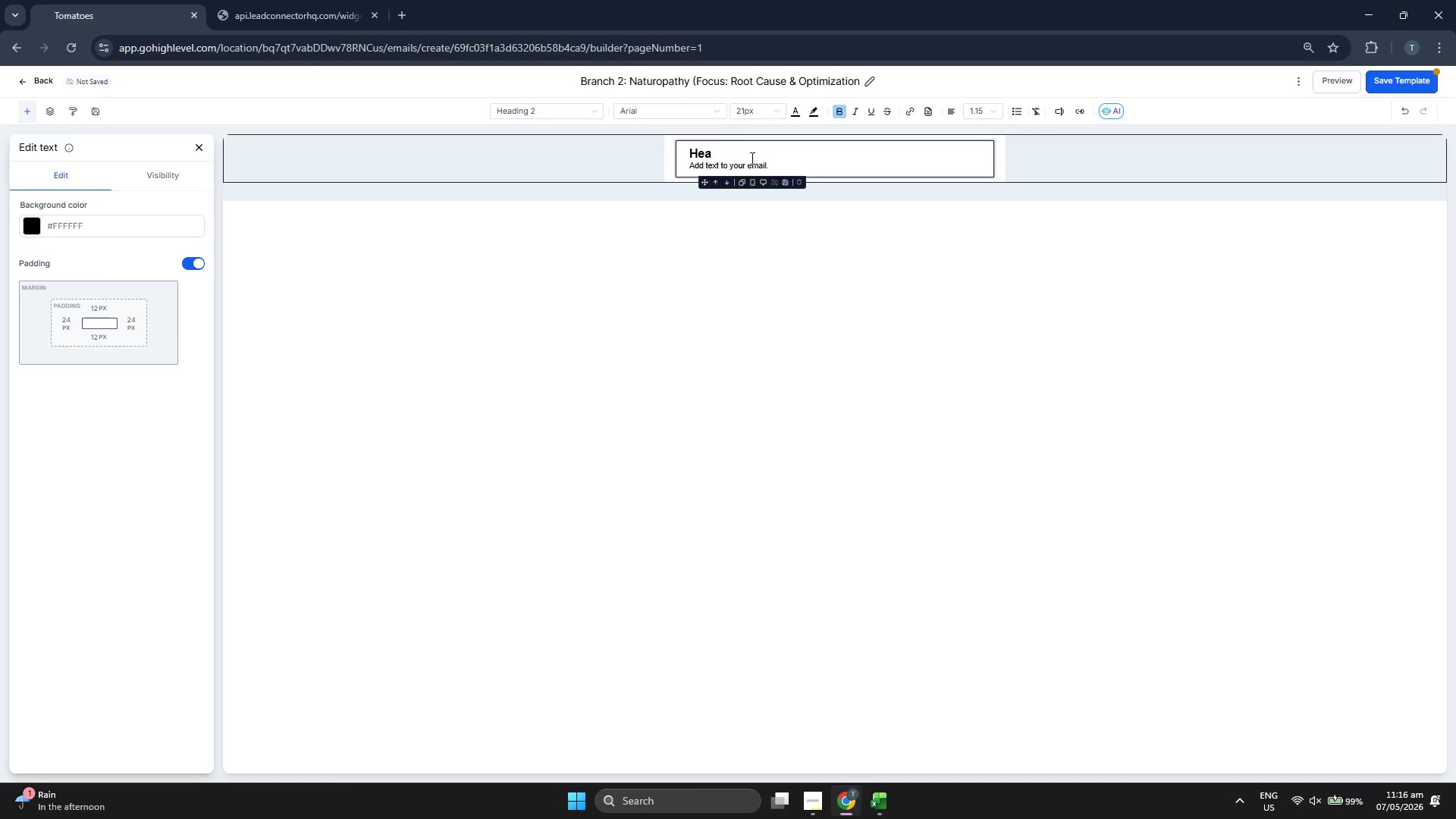 
key(Backspace)
 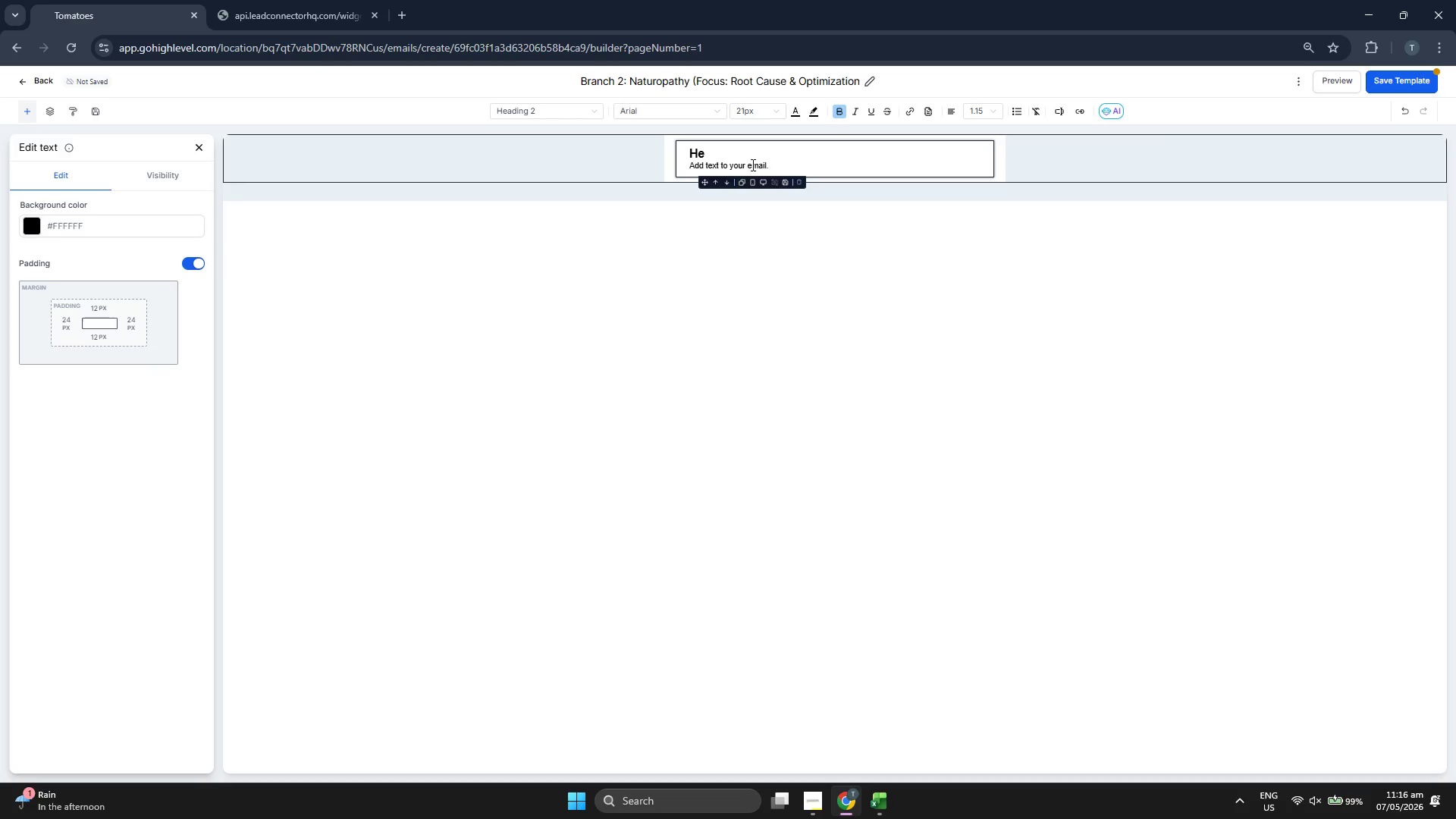 
key(Backspace)
 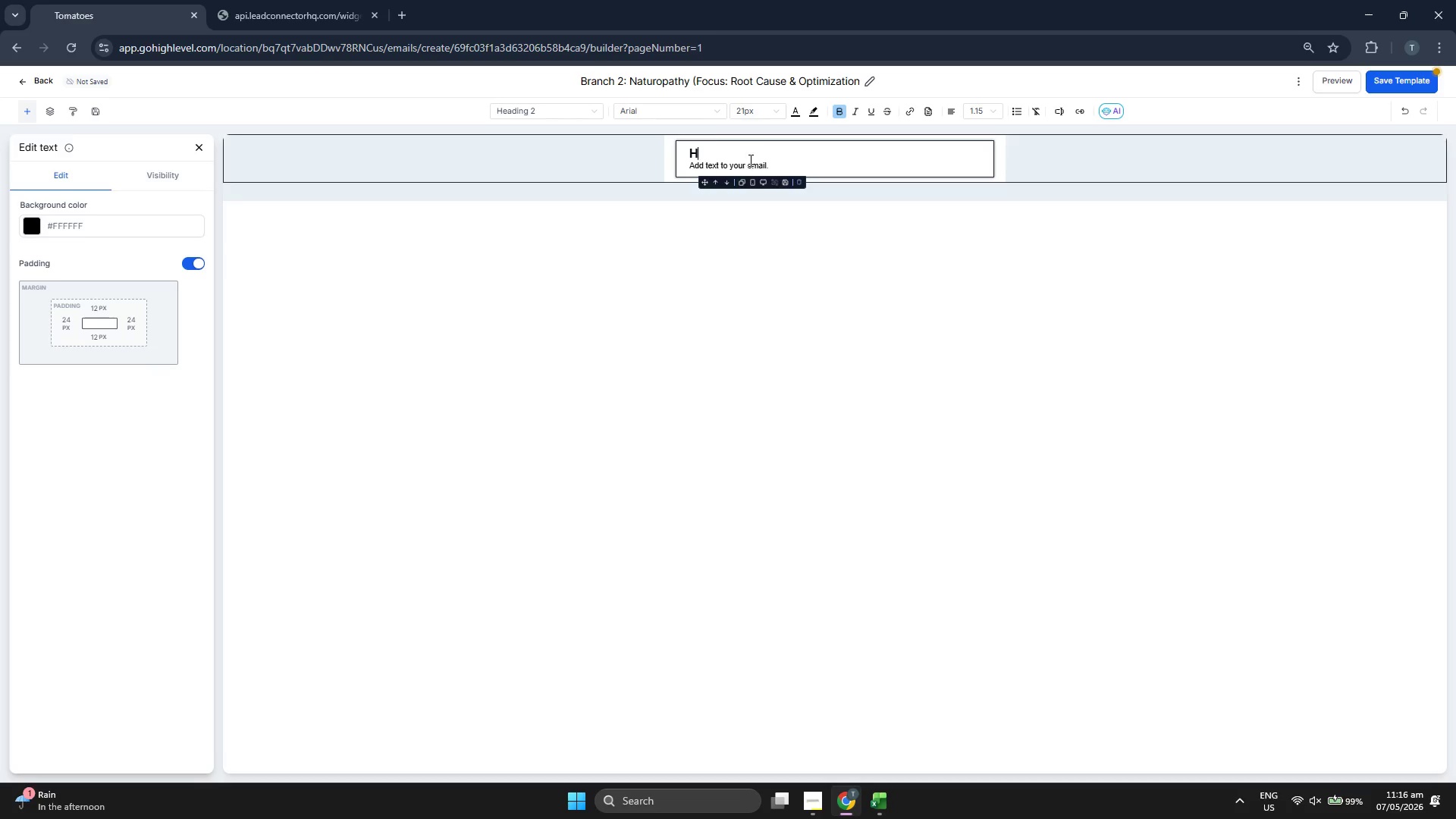 
key(Backspace)
 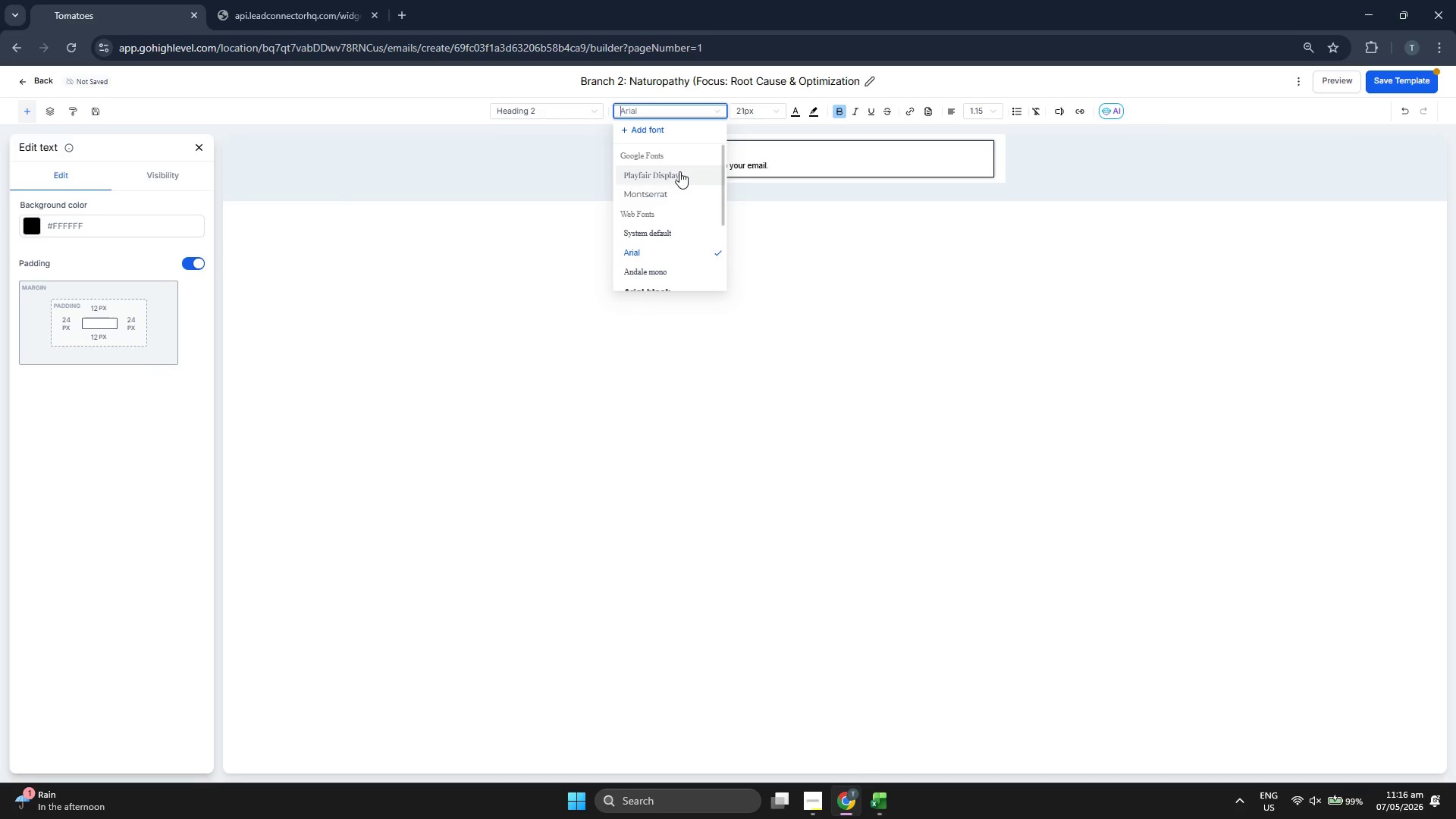 
double_click([758, 123])
 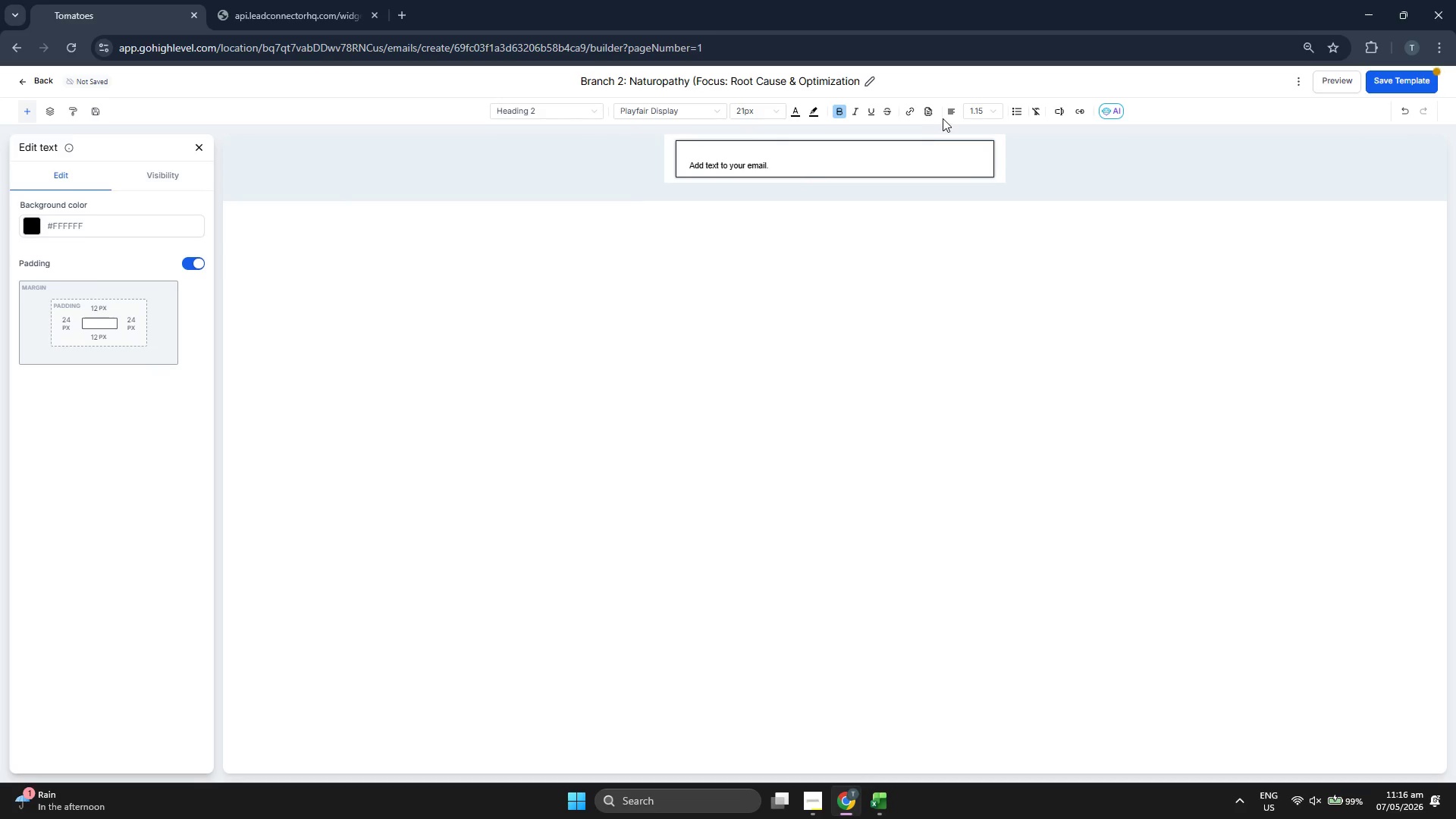 
left_click([979, 108])
 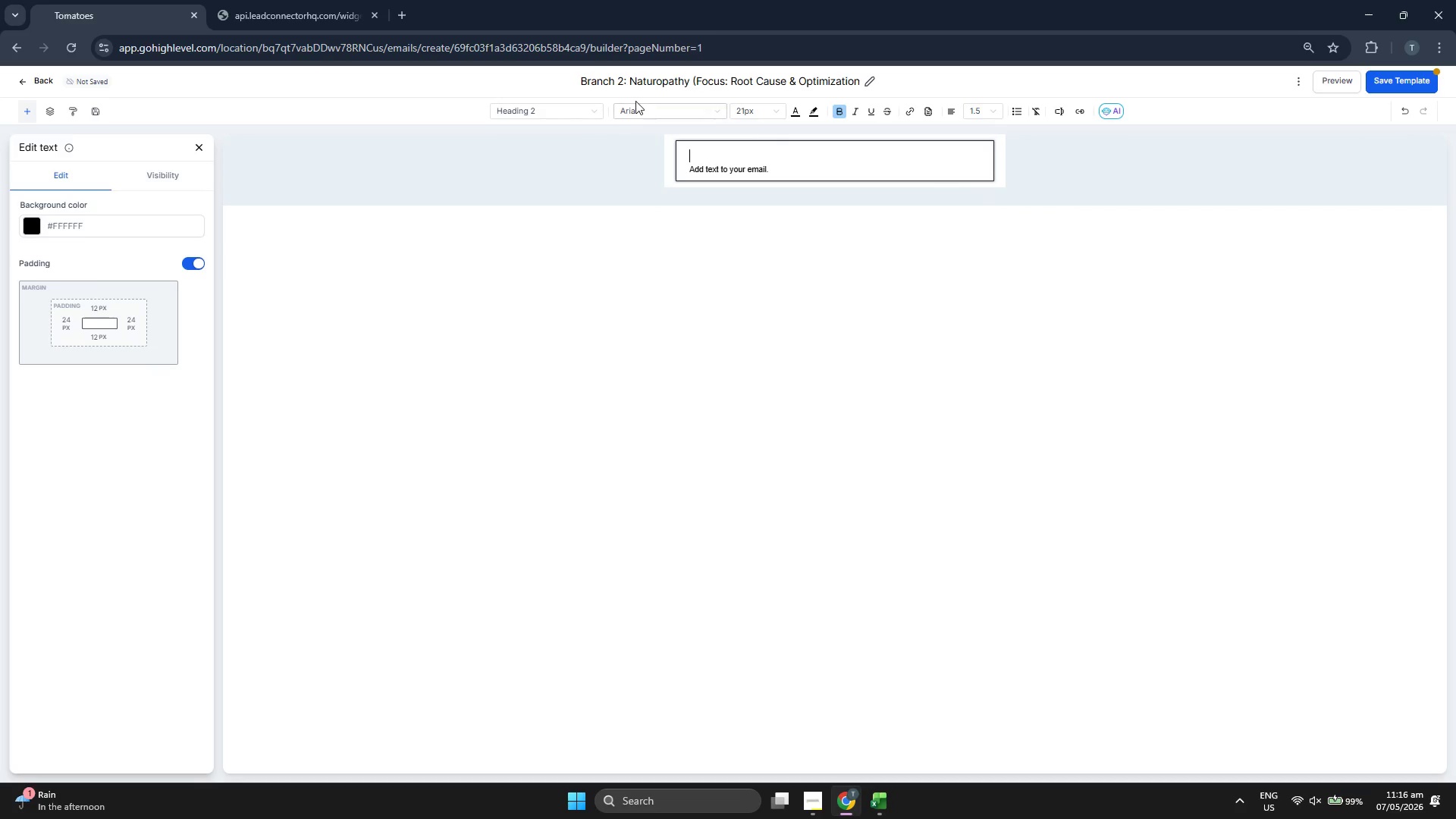 
double_click([641, 108])
 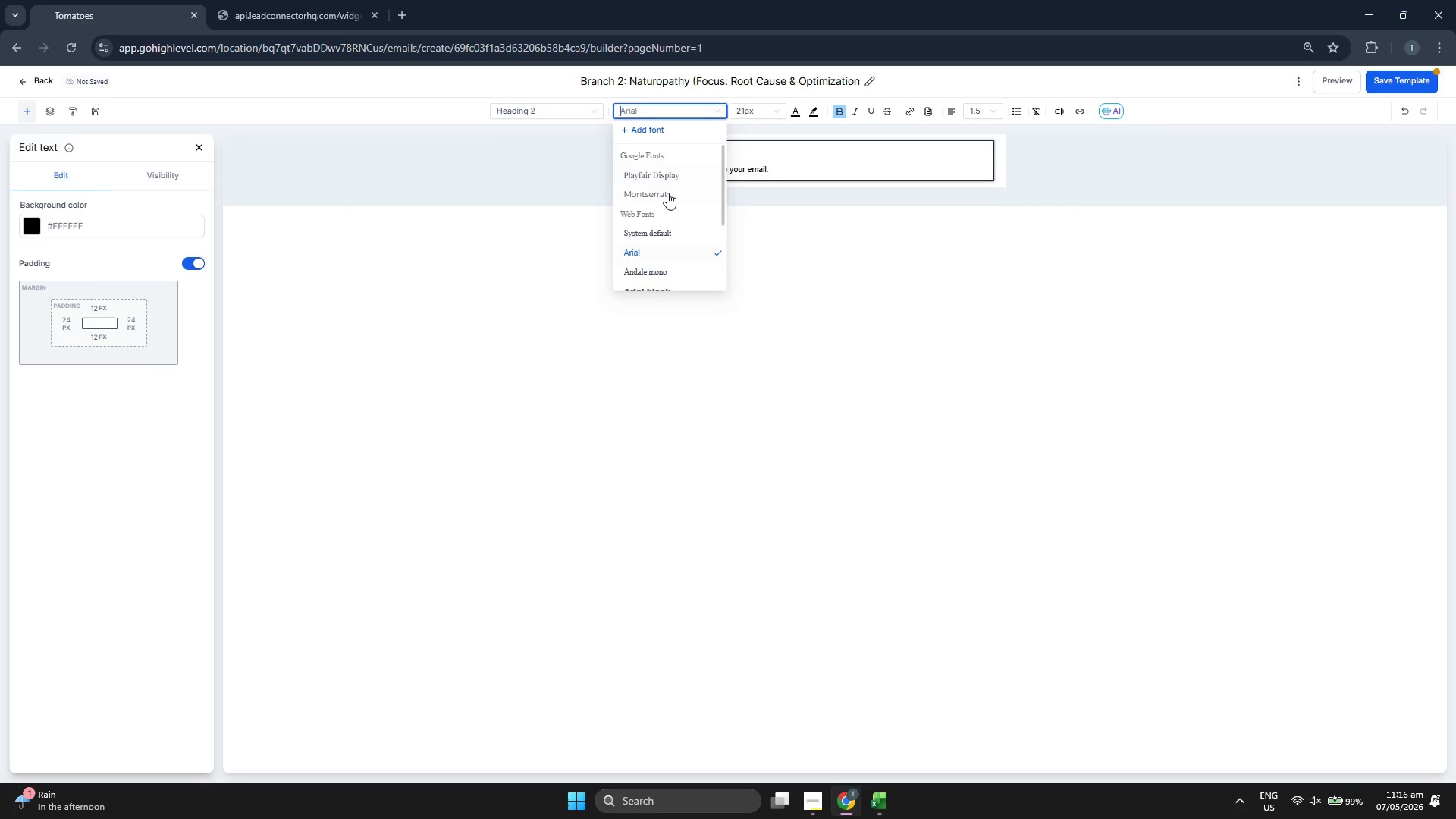 
left_click([667, 195])
 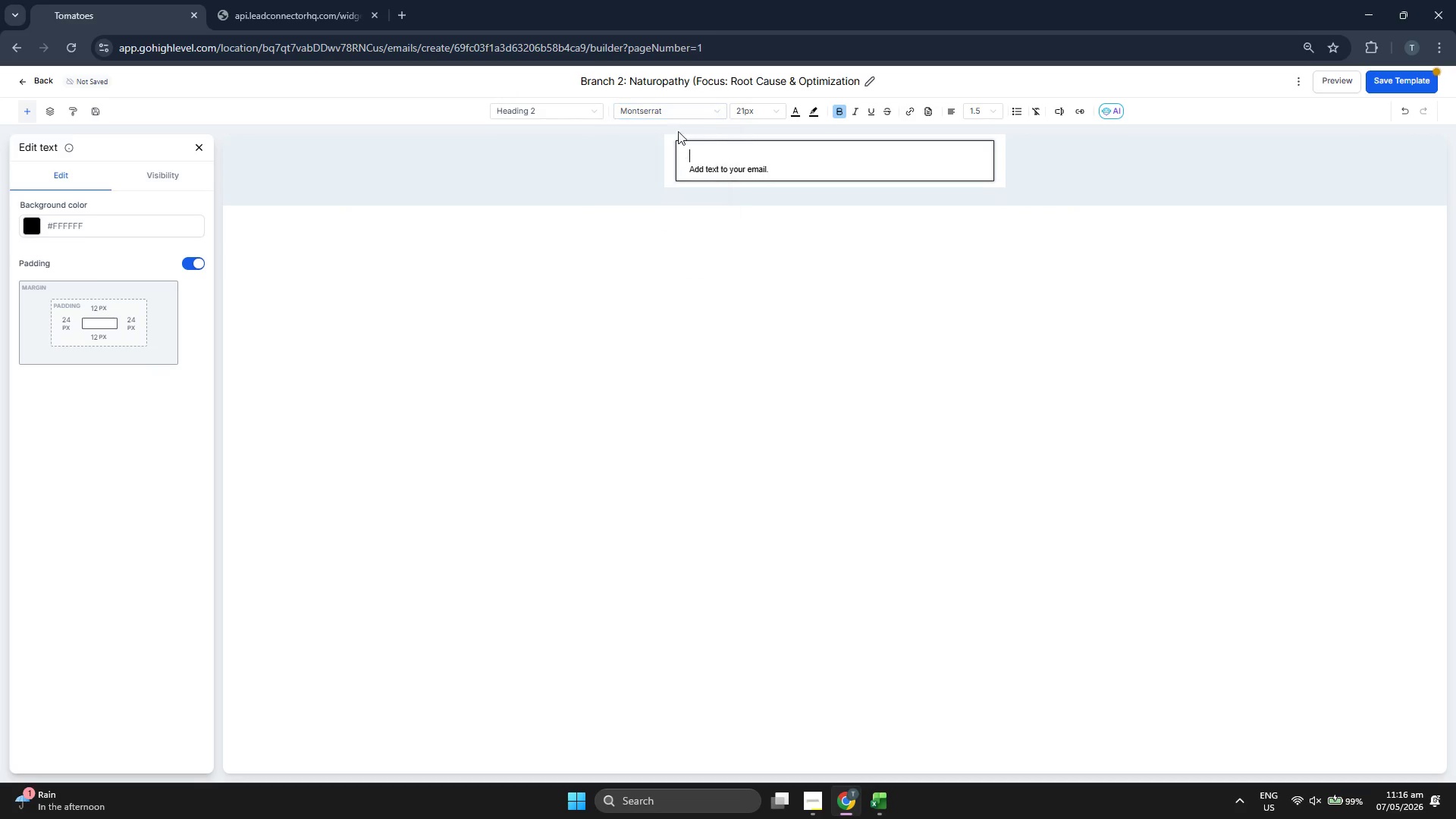 
left_click([678, 117])
 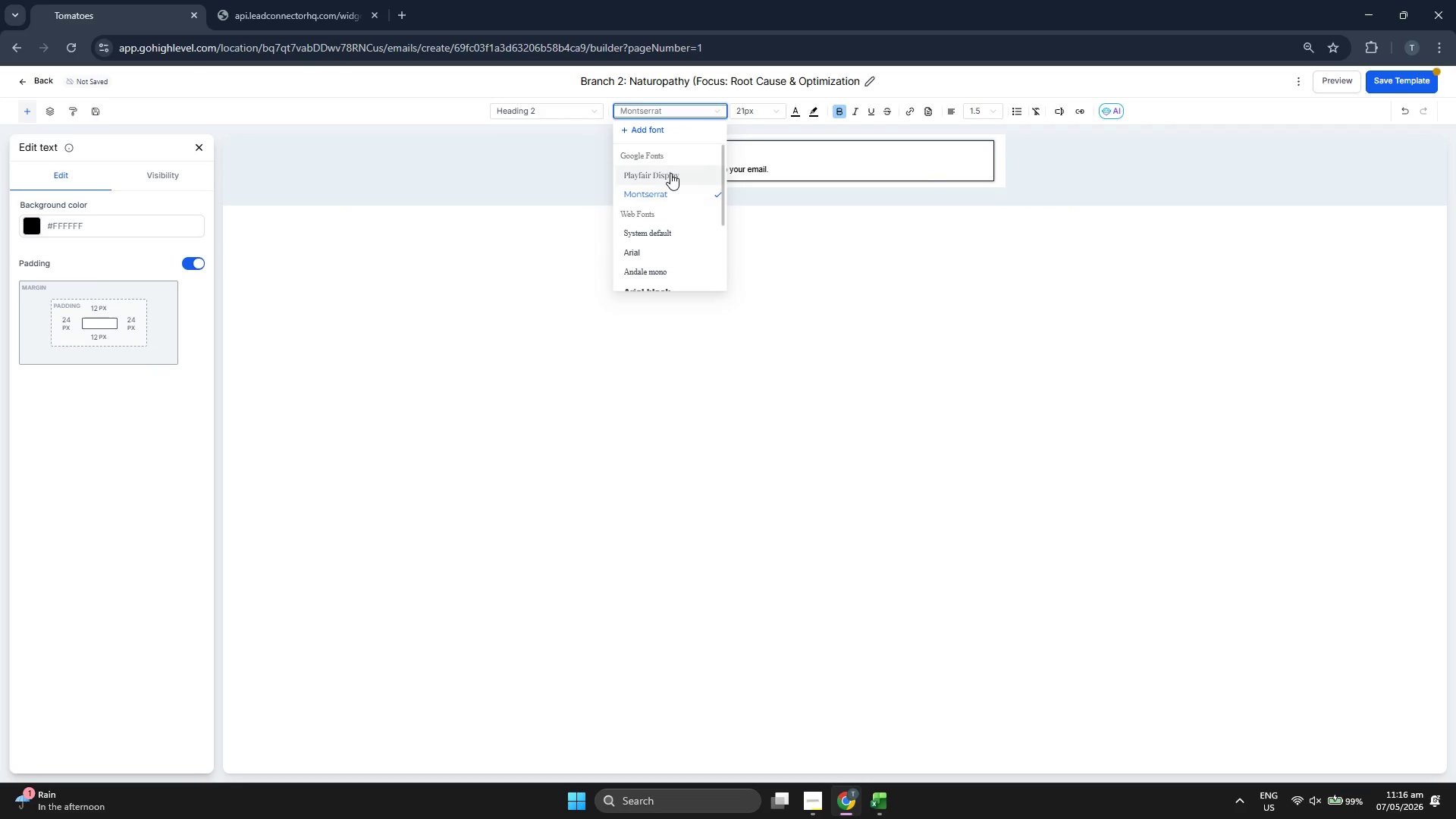 
double_click([741, 118])
 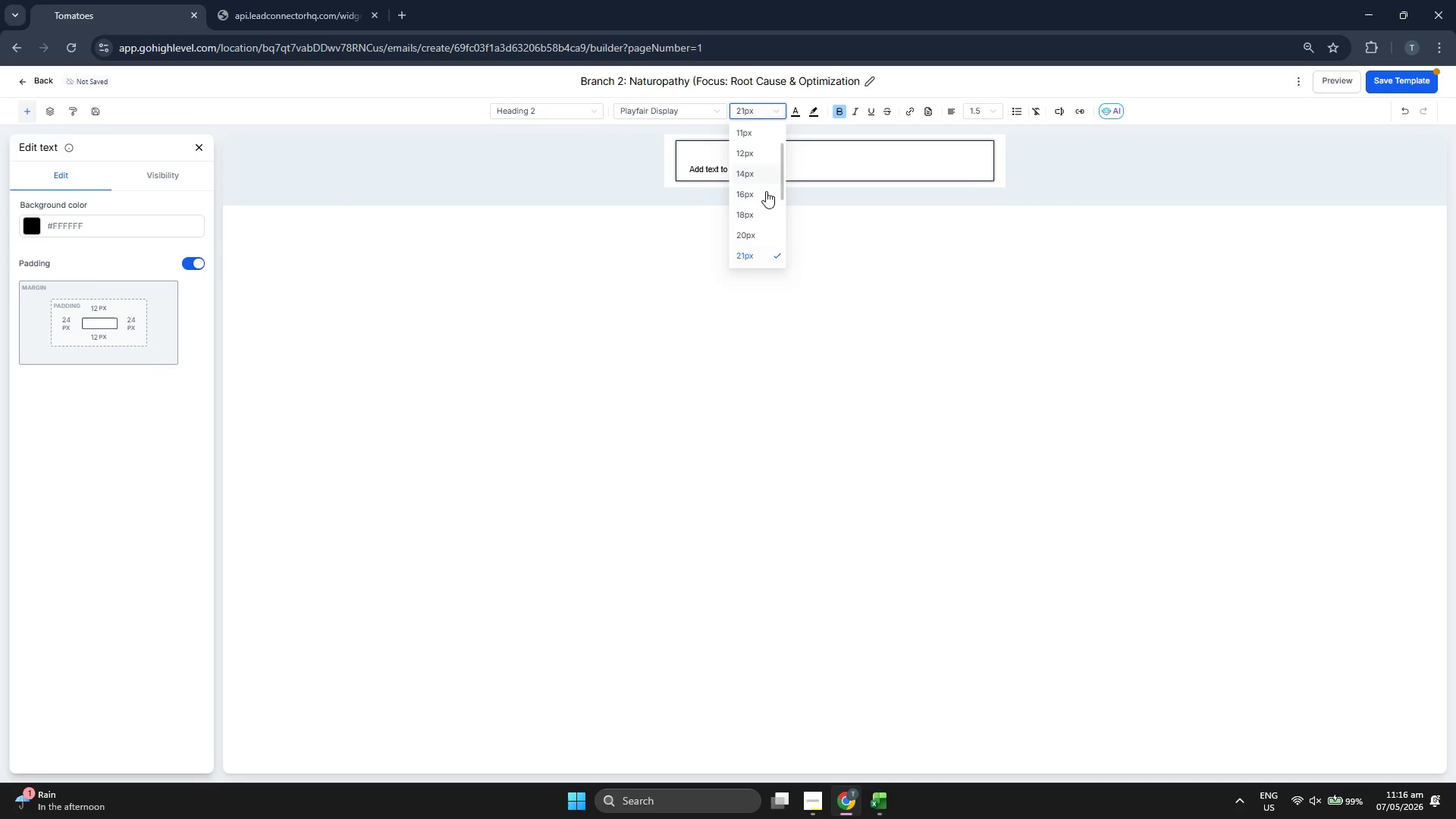 
scroll: coordinate [768, 206], scroll_direction: down, amount: 1.0
 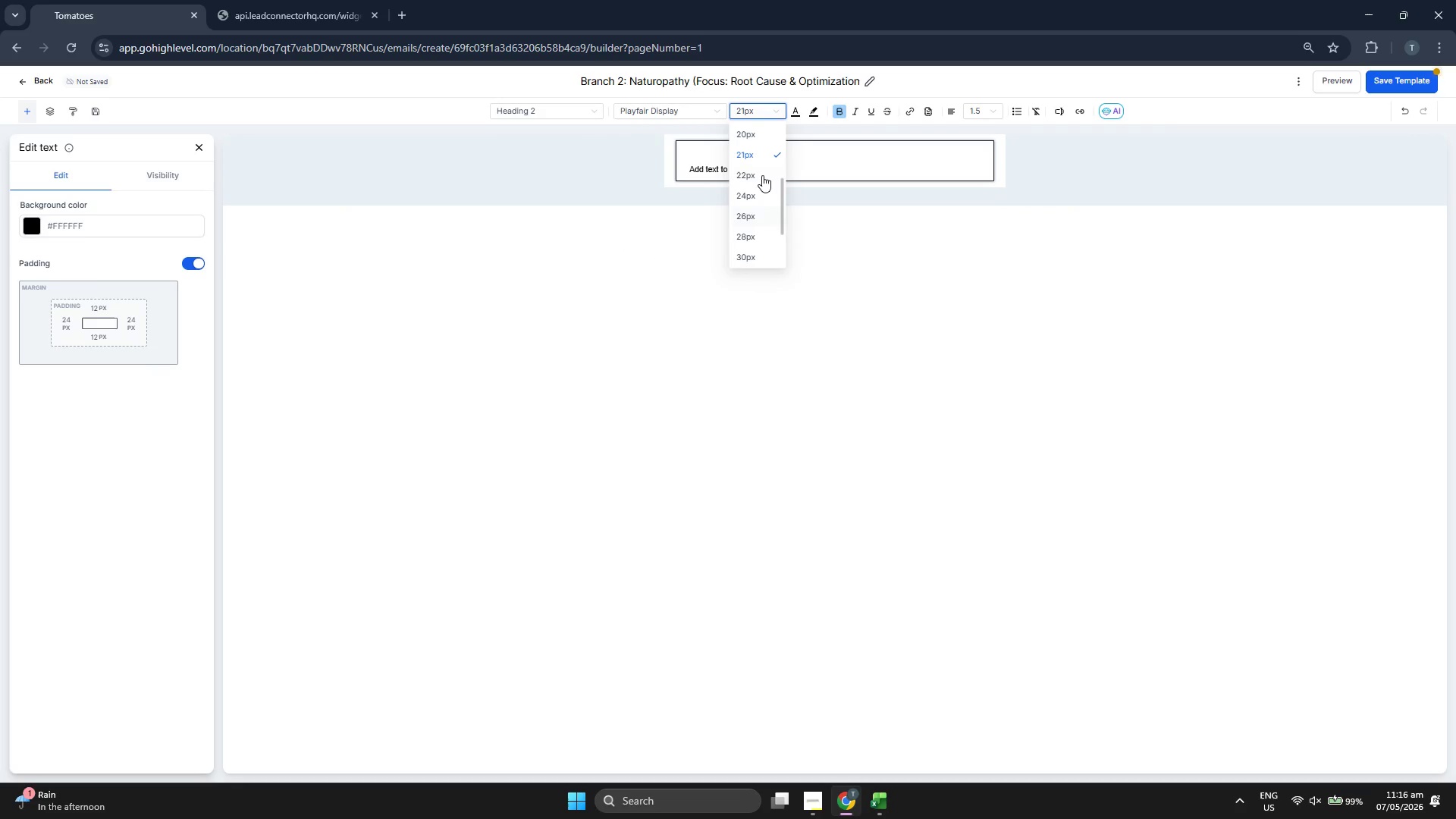 
left_click([762, 175])
 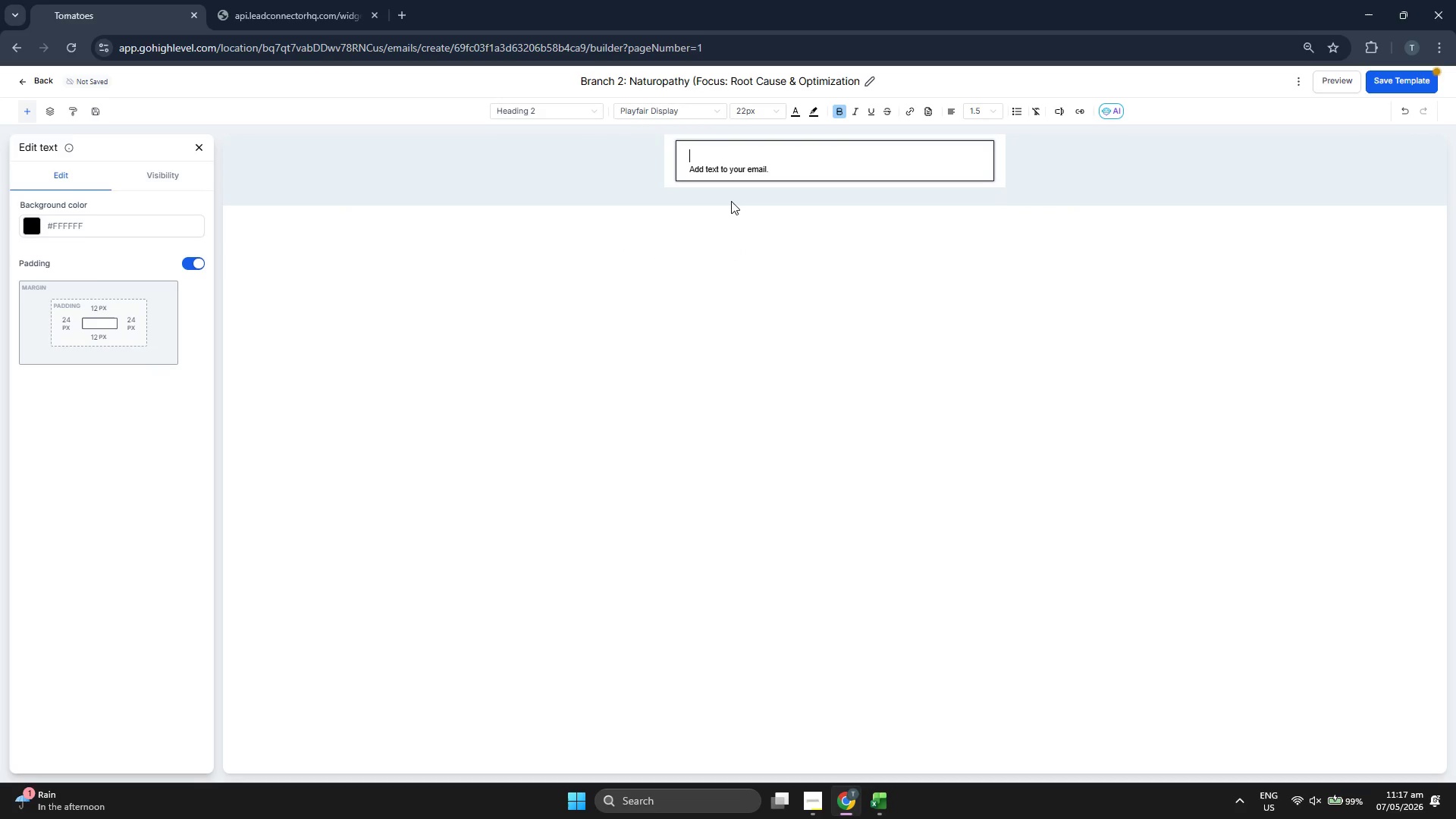 
type(HI)
key(Backspace)
type(i {{contact.firsT_)
key(Backspace)
key(Backspace)
type(t_name}},)
 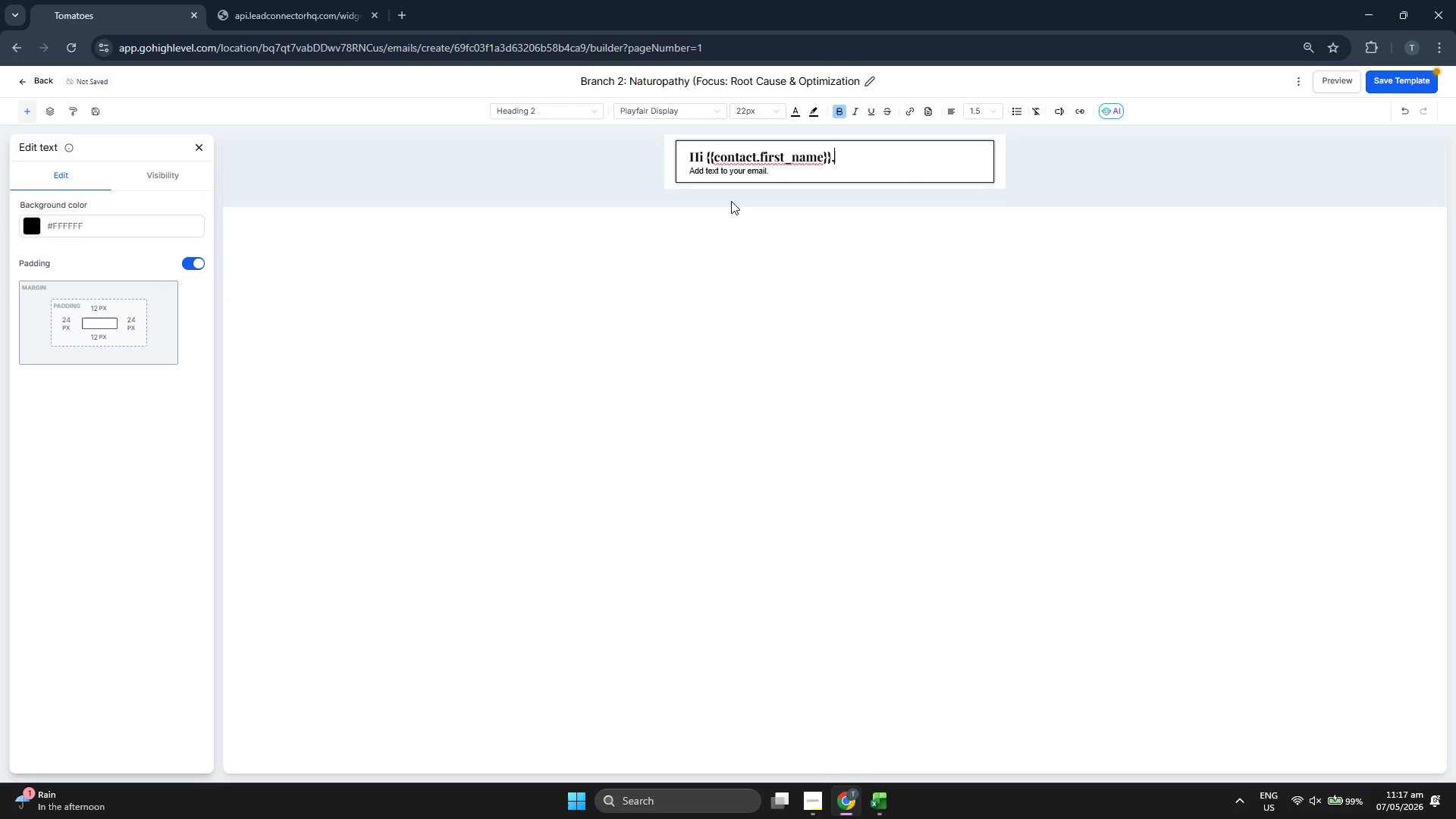 
 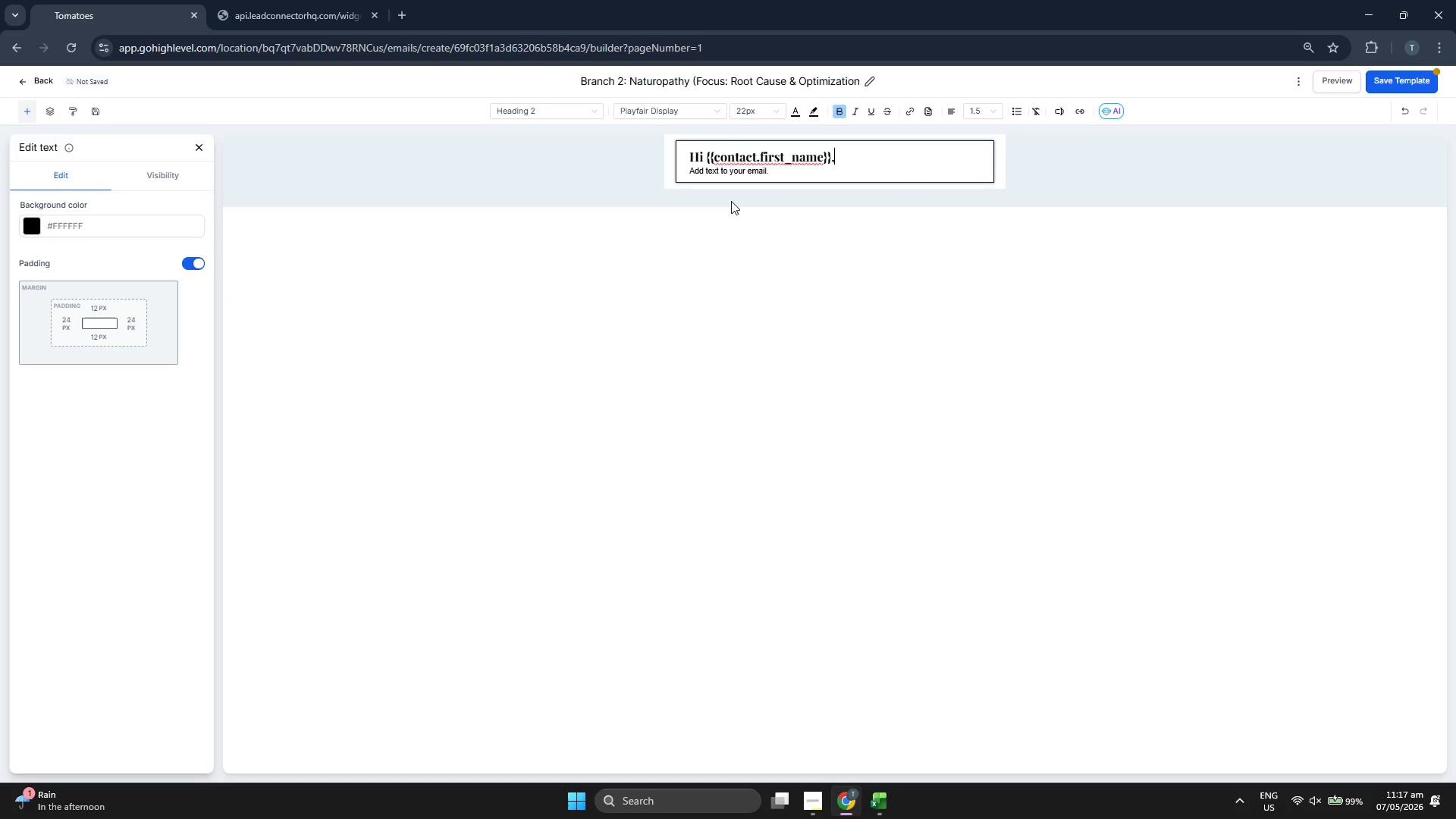 
key(ArrowDown)
 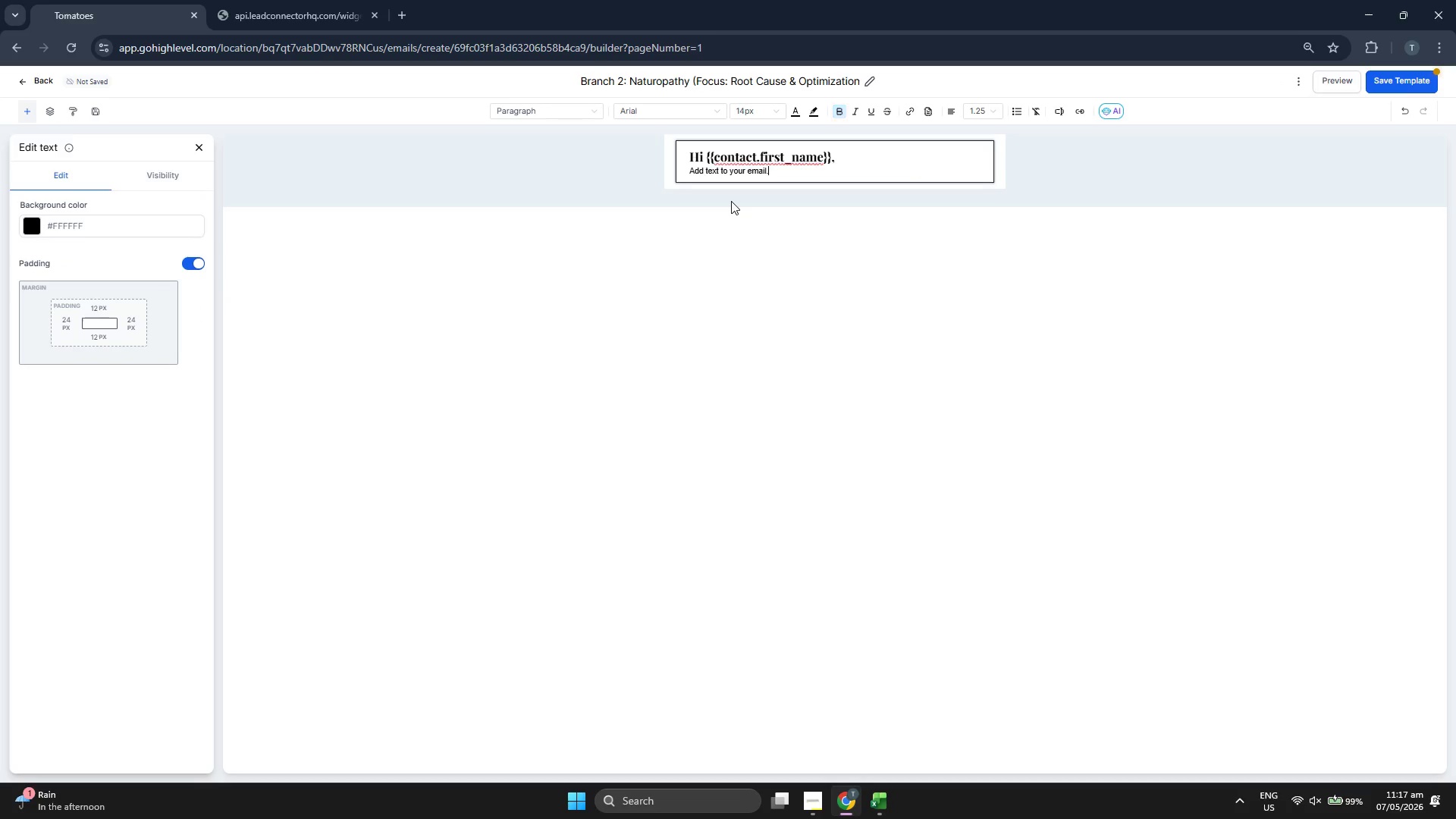 
key(Backspace)
 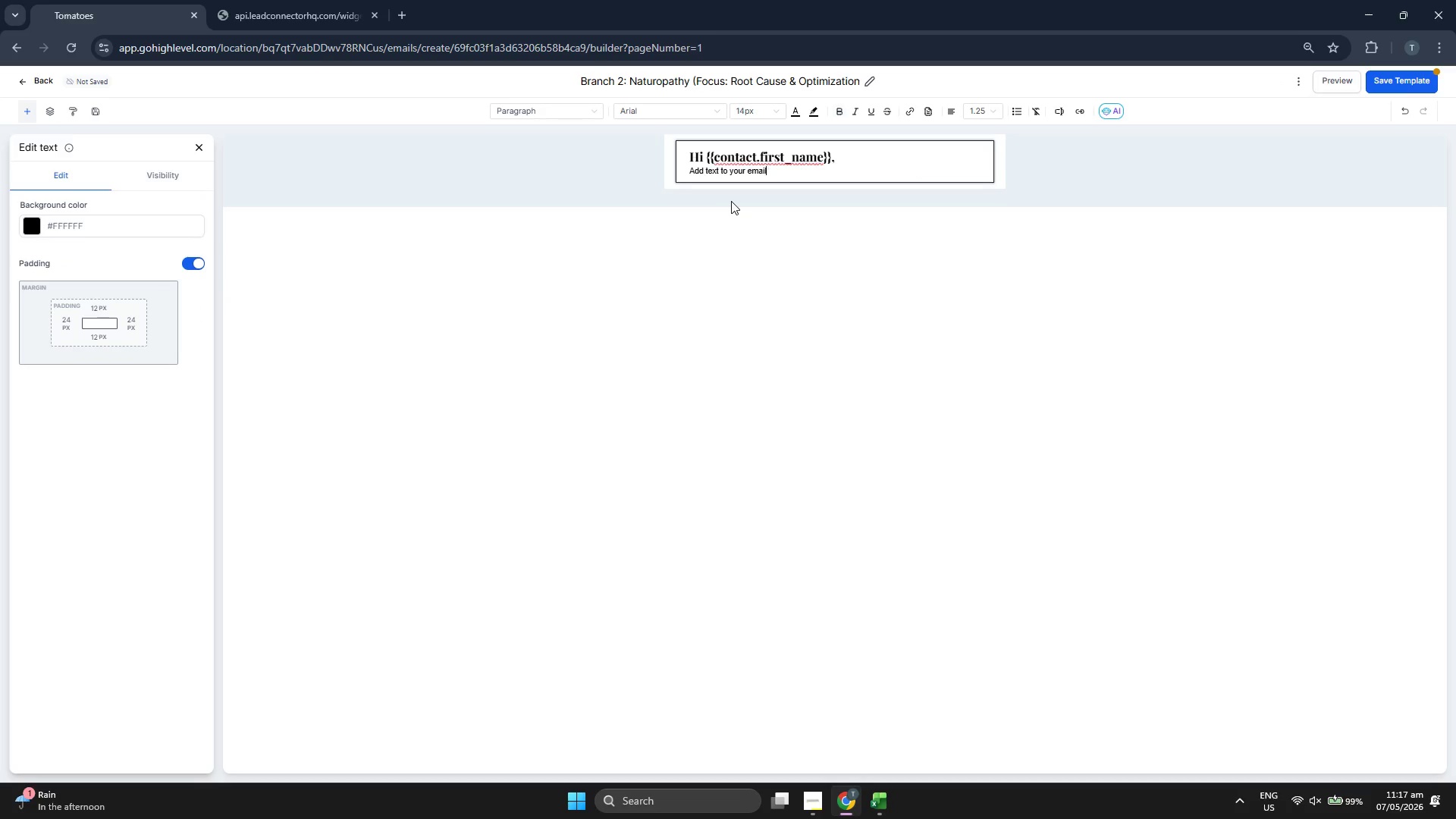 
key(Backspace)
 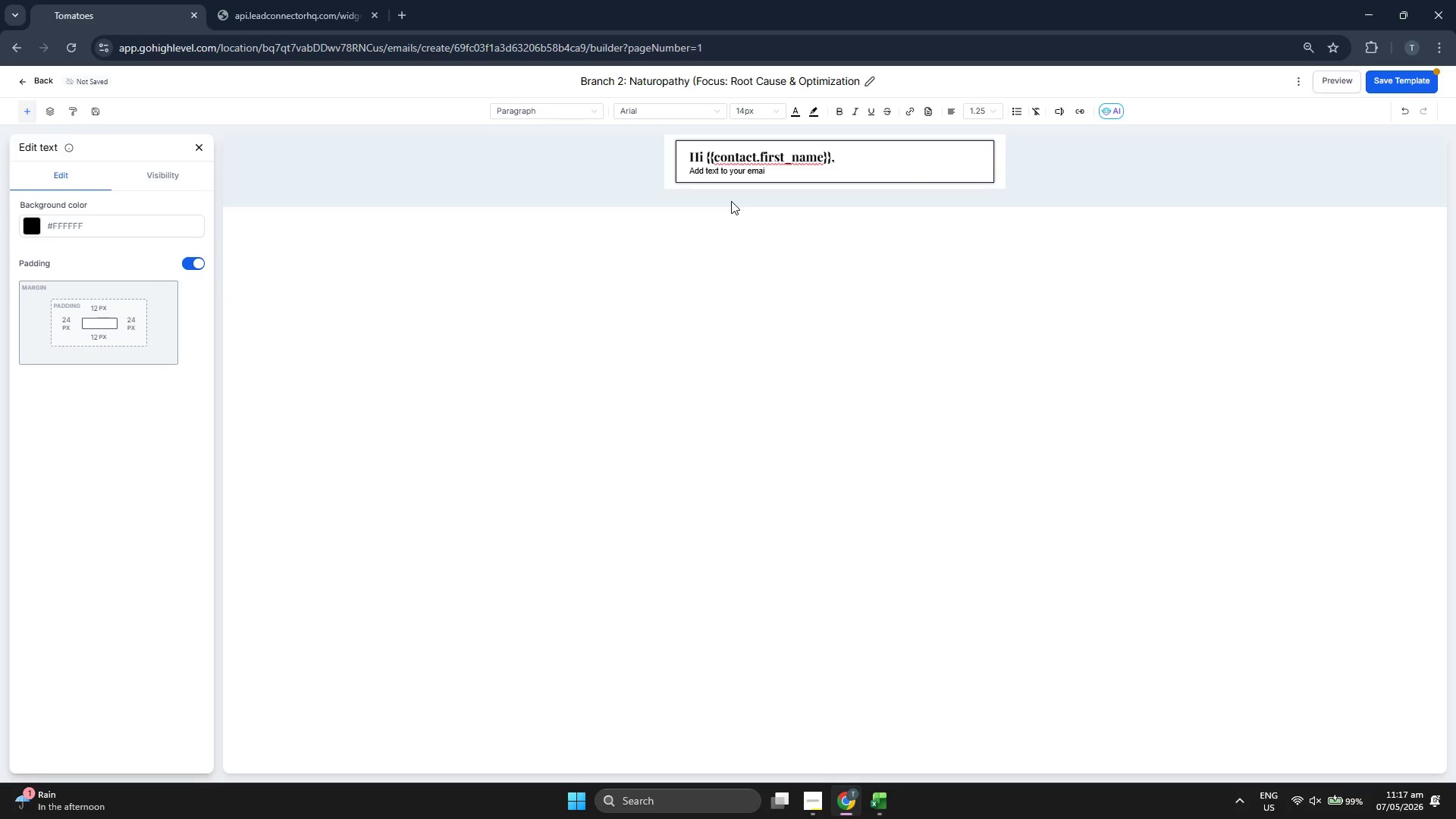 
key(Backspace)
 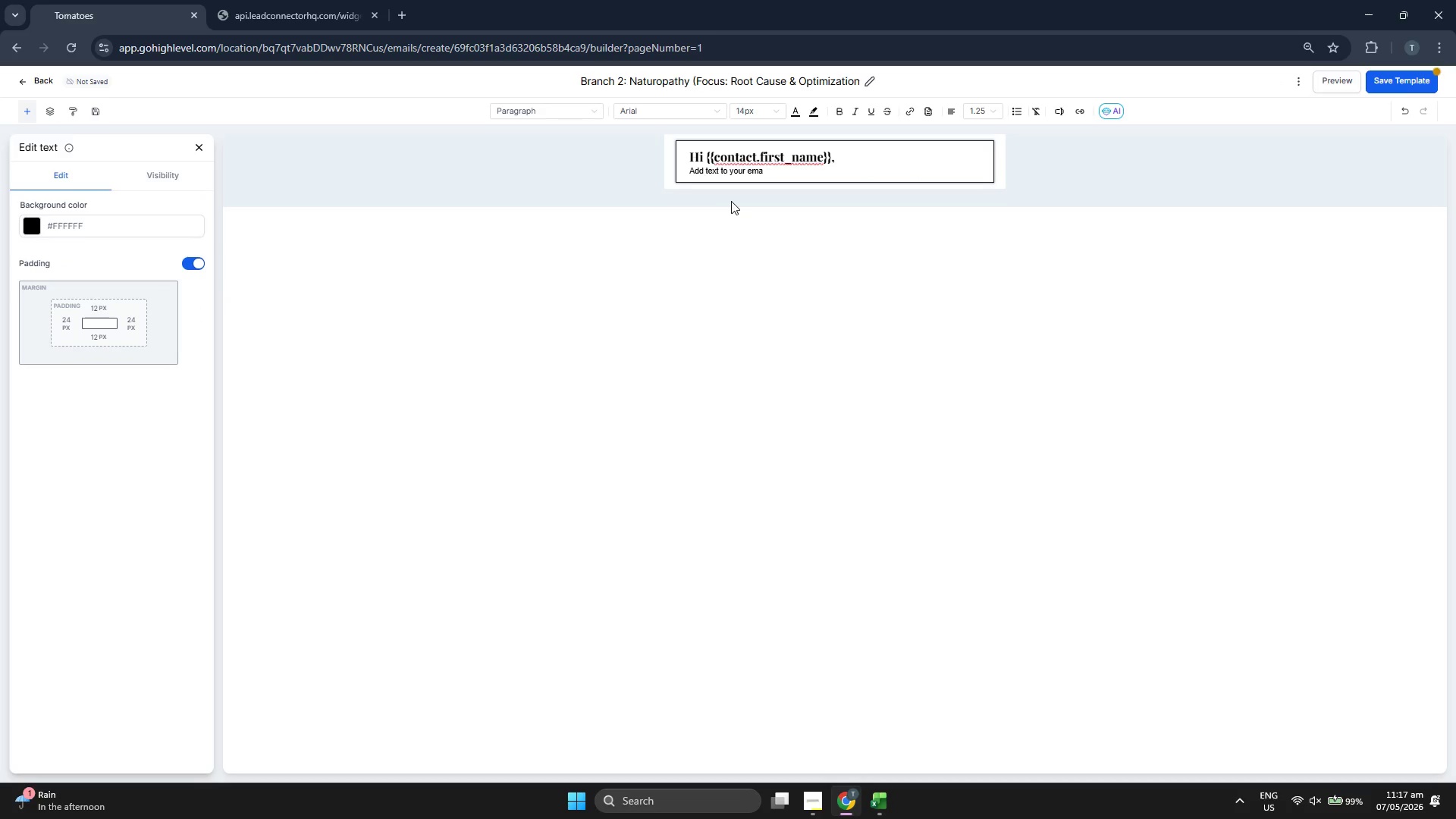 
key(Backspace)
 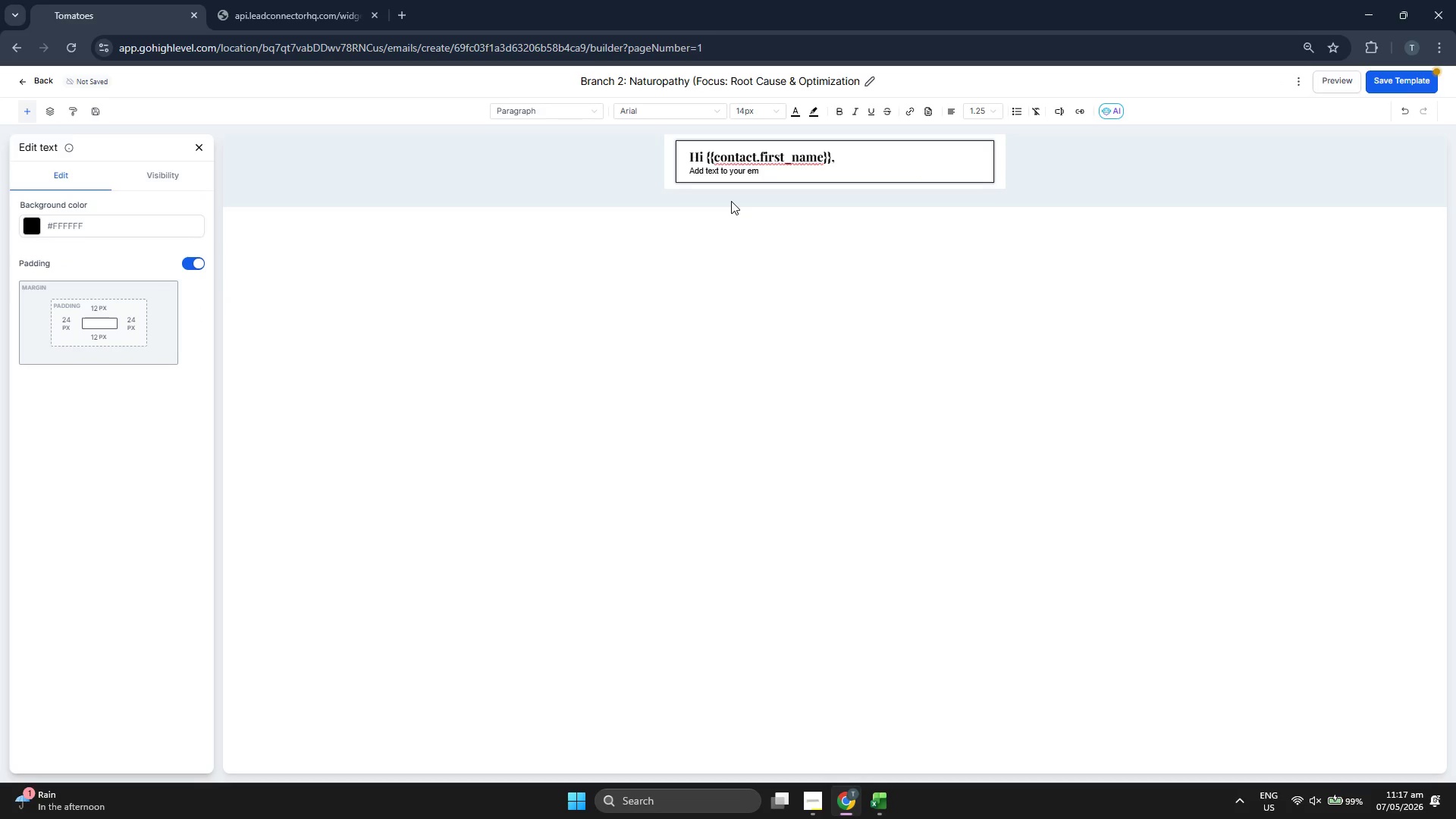 
key(Backspace)